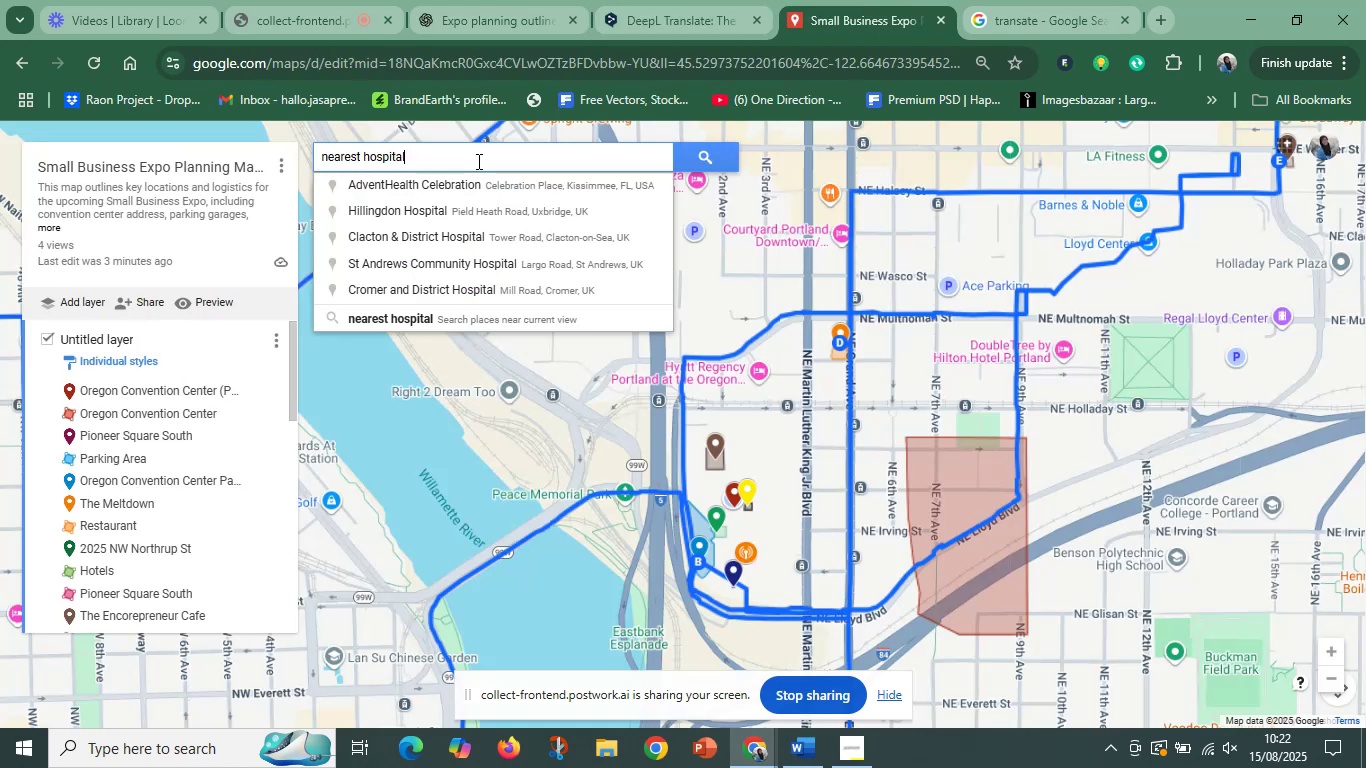 
key(Enter)
 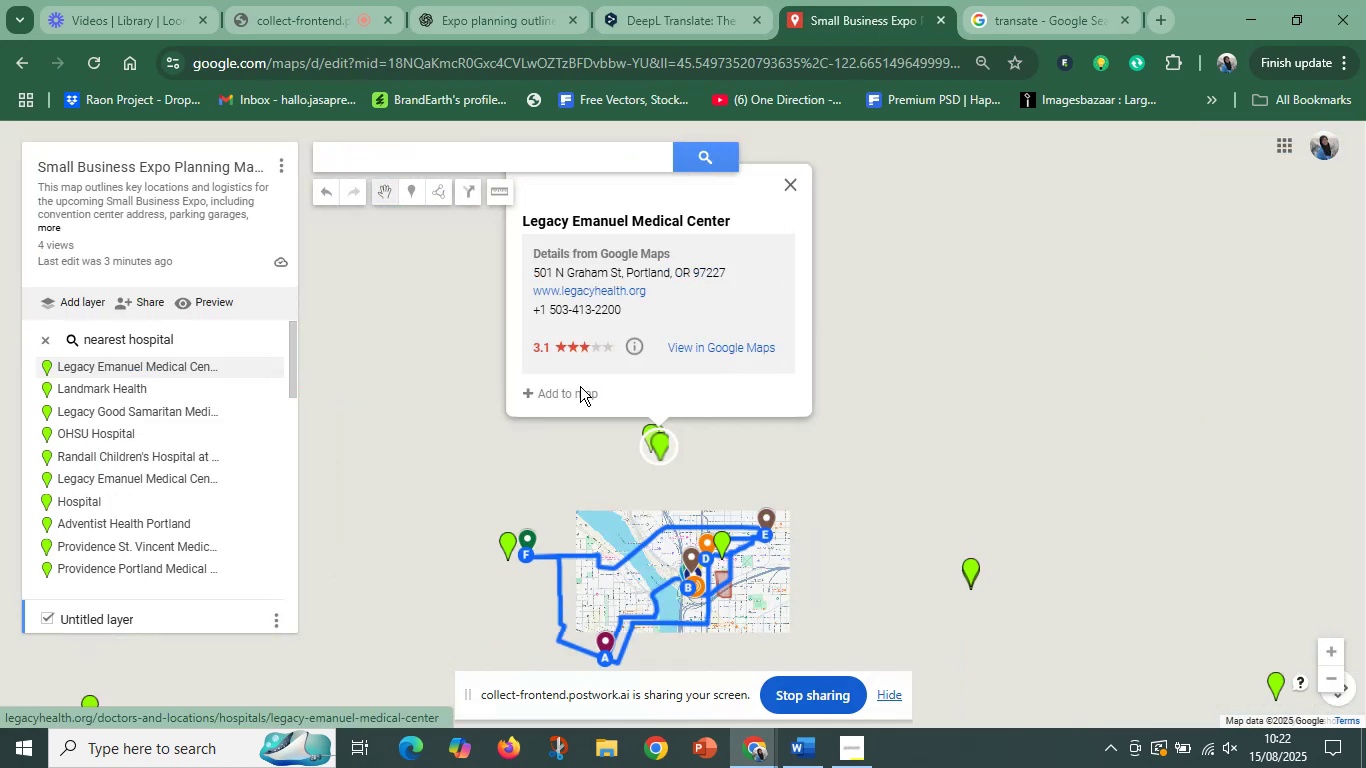 
scroll: coordinate [724, 522], scroll_direction: up, amount: 11.0
 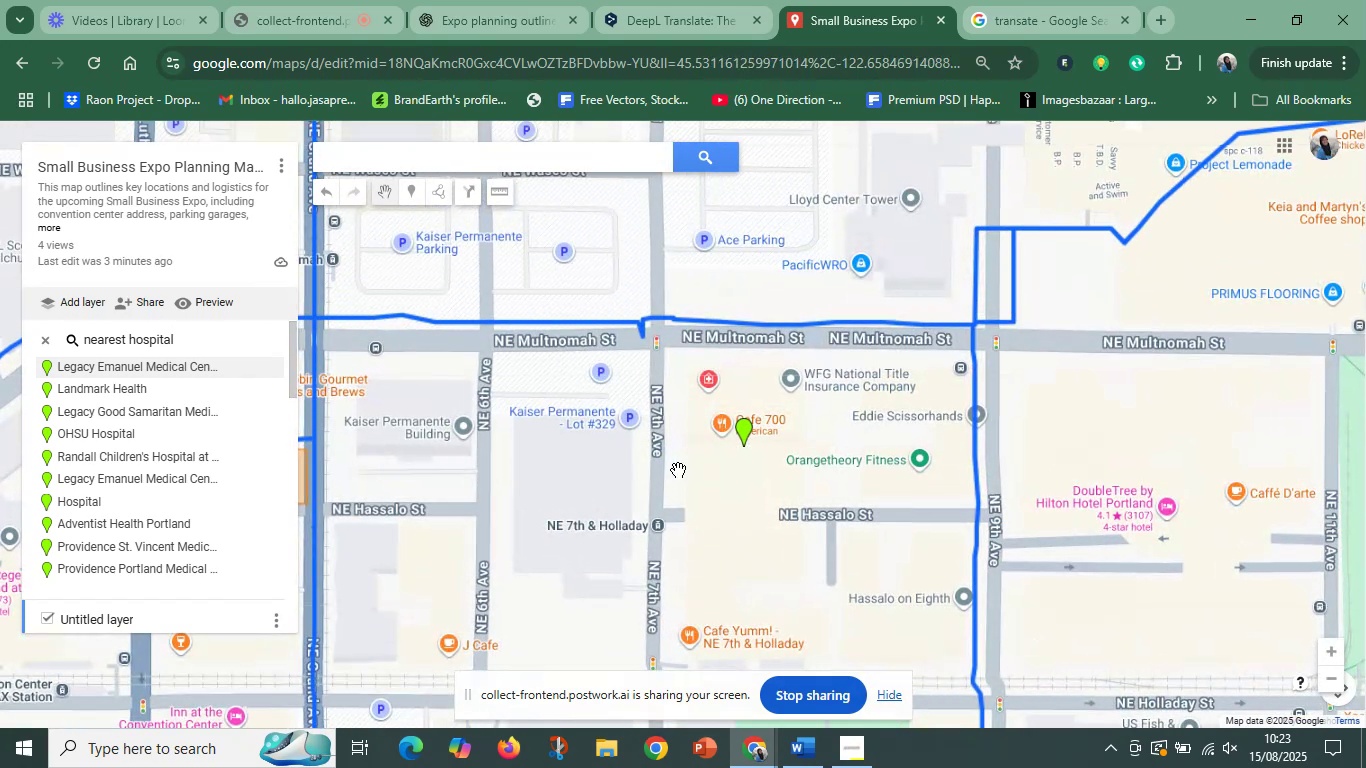 
left_click([538, 486])
 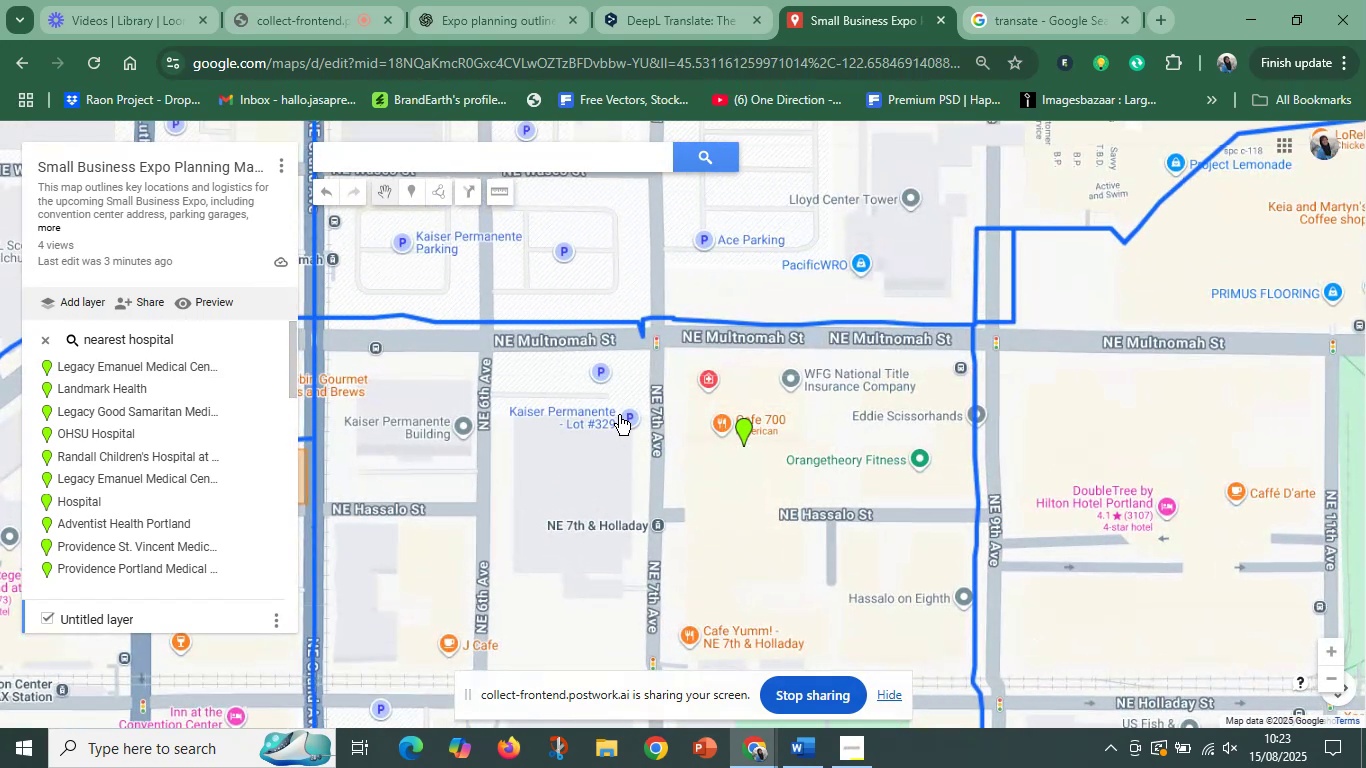 
left_click([628, 421])
 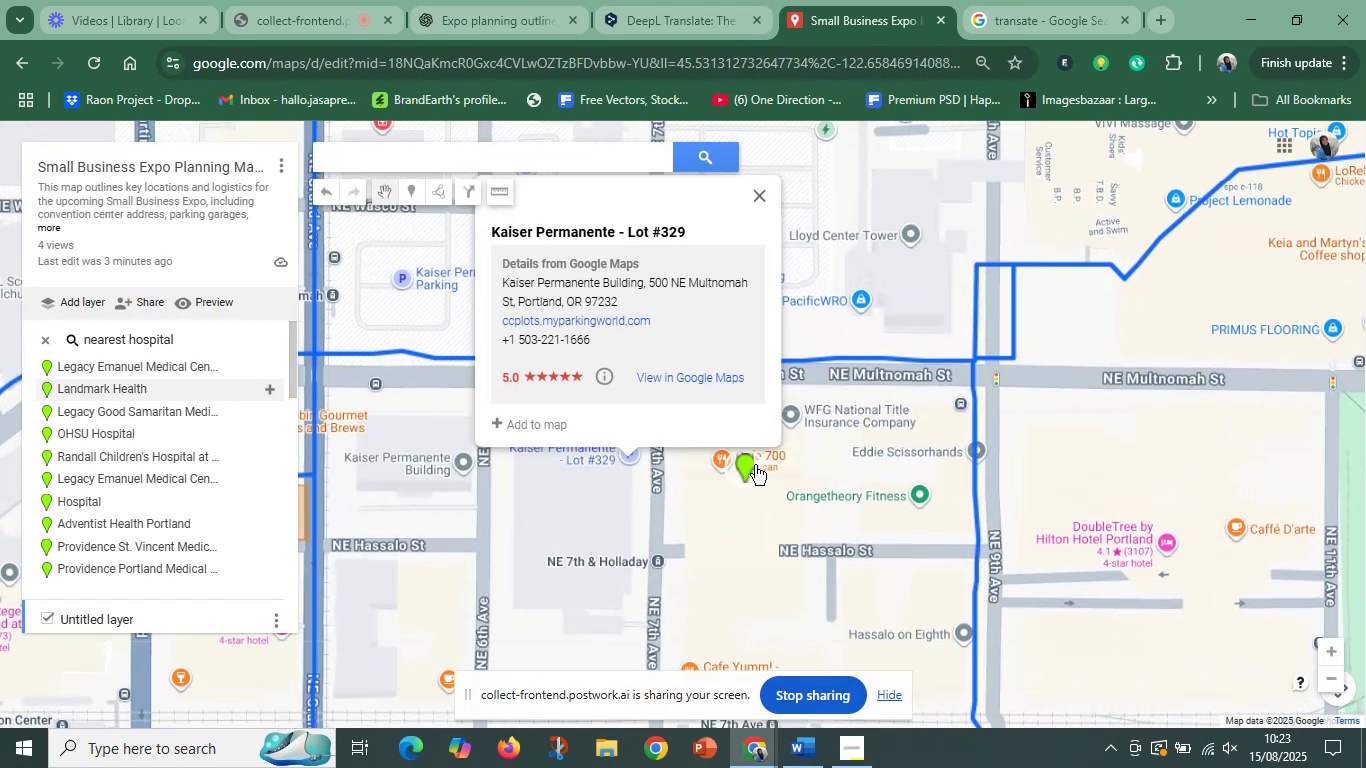 
left_click([748, 470])
 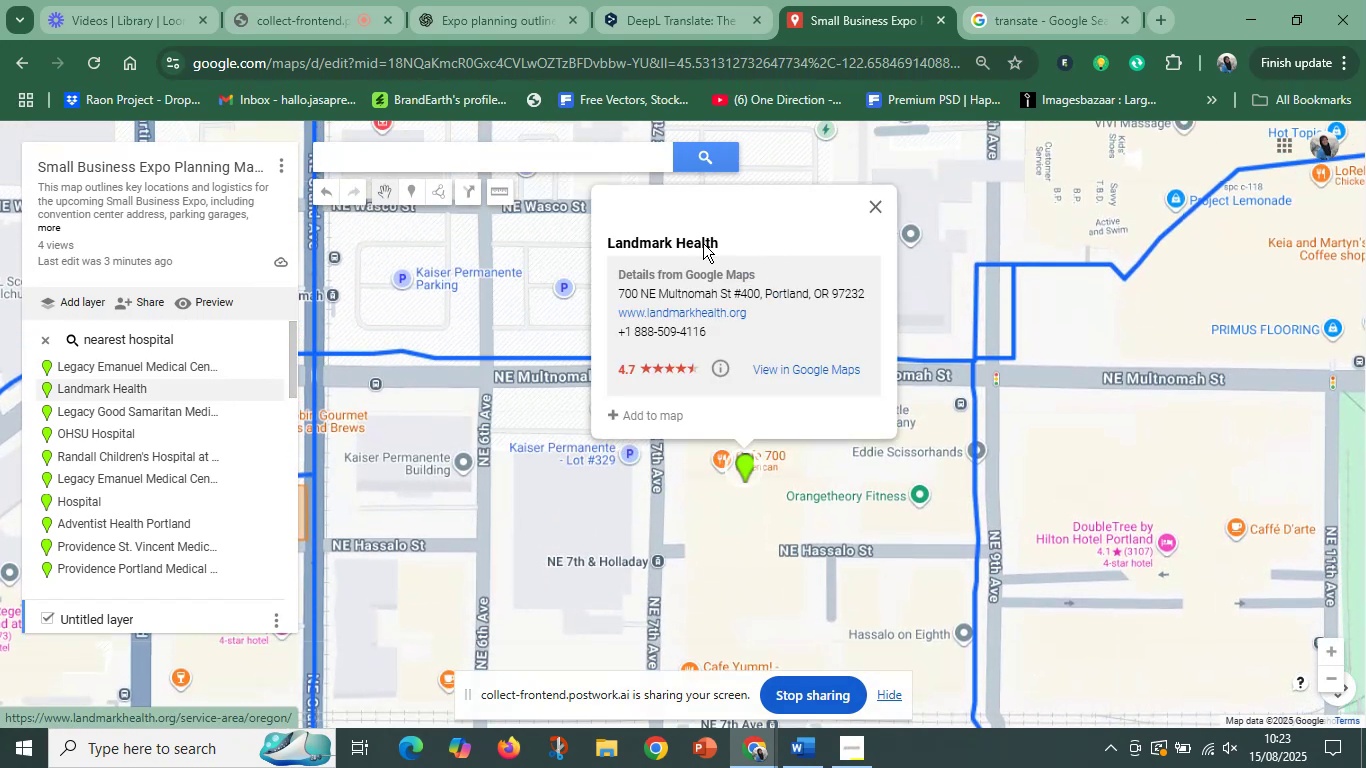 
left_click([703, 243])
 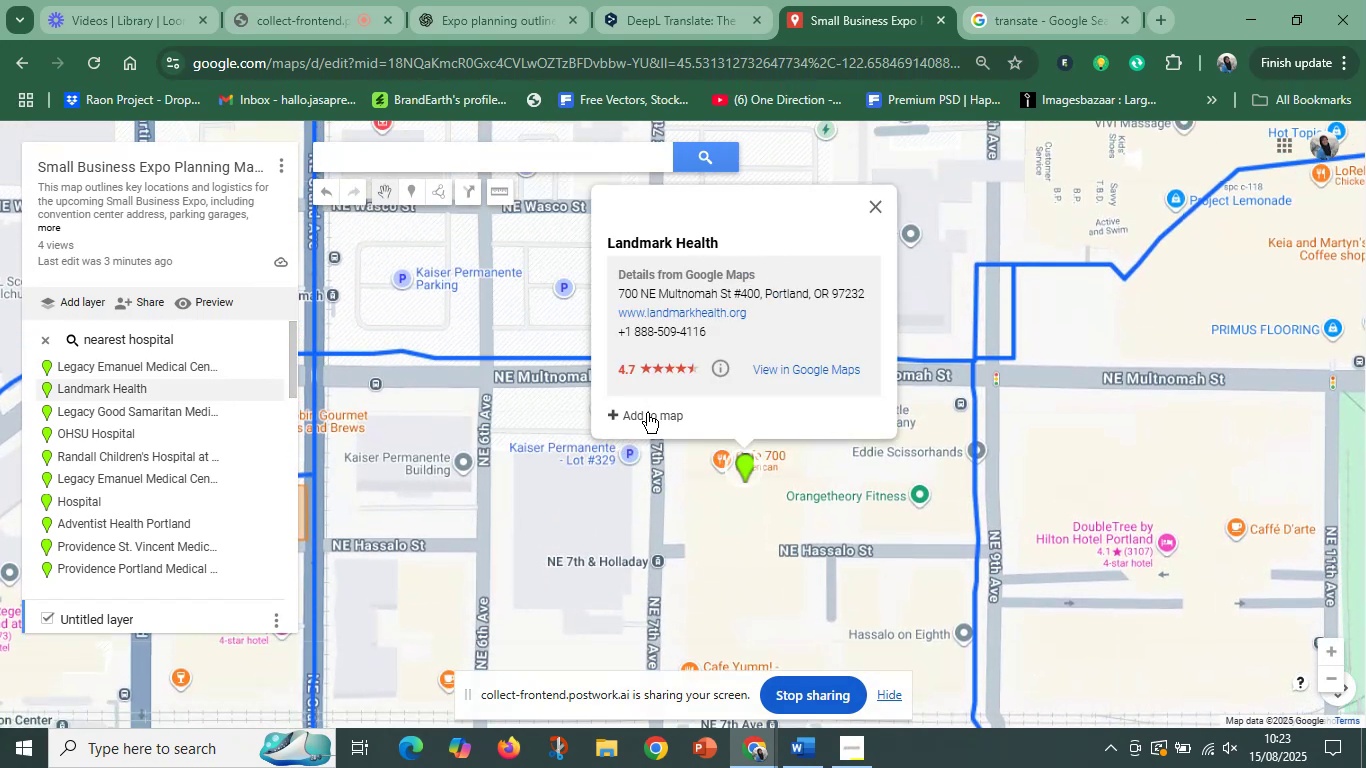 
left_click([636, 413])
 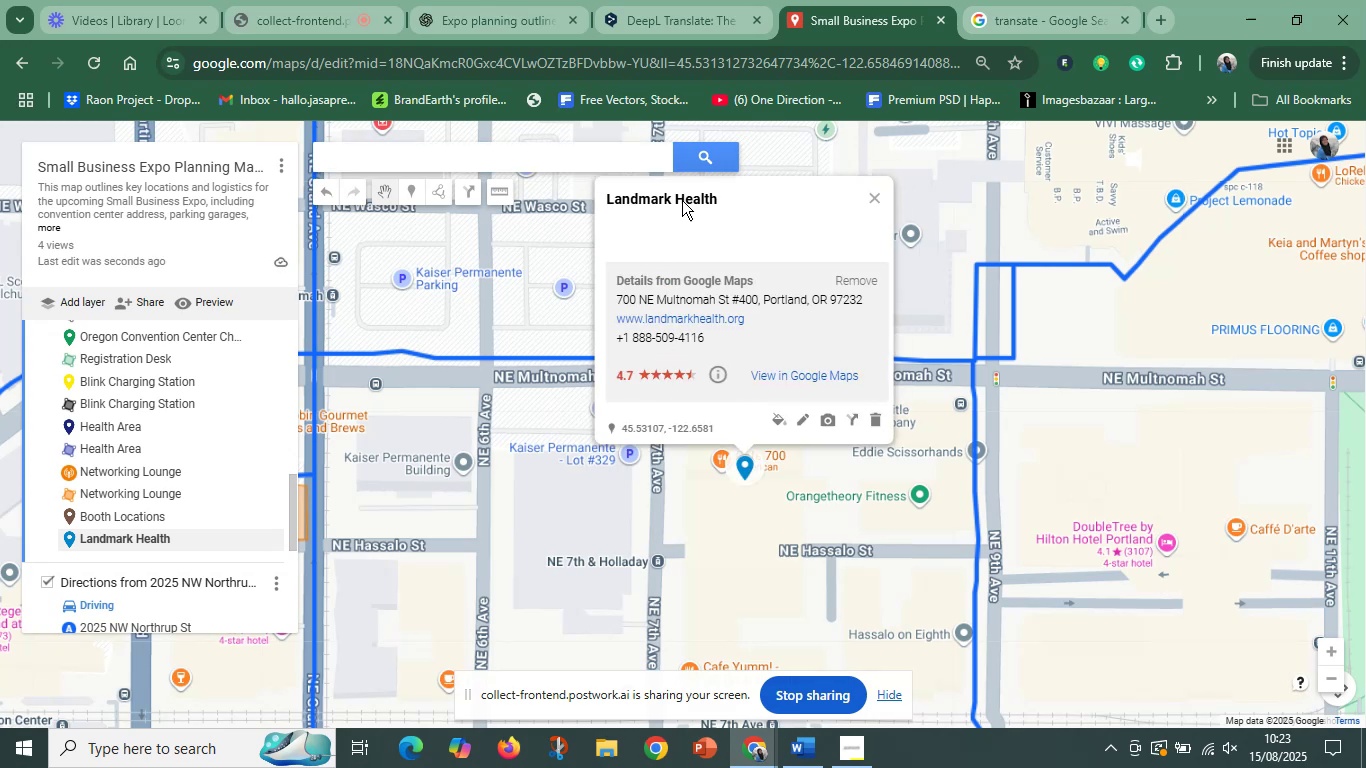 
left_click([680, 190])
 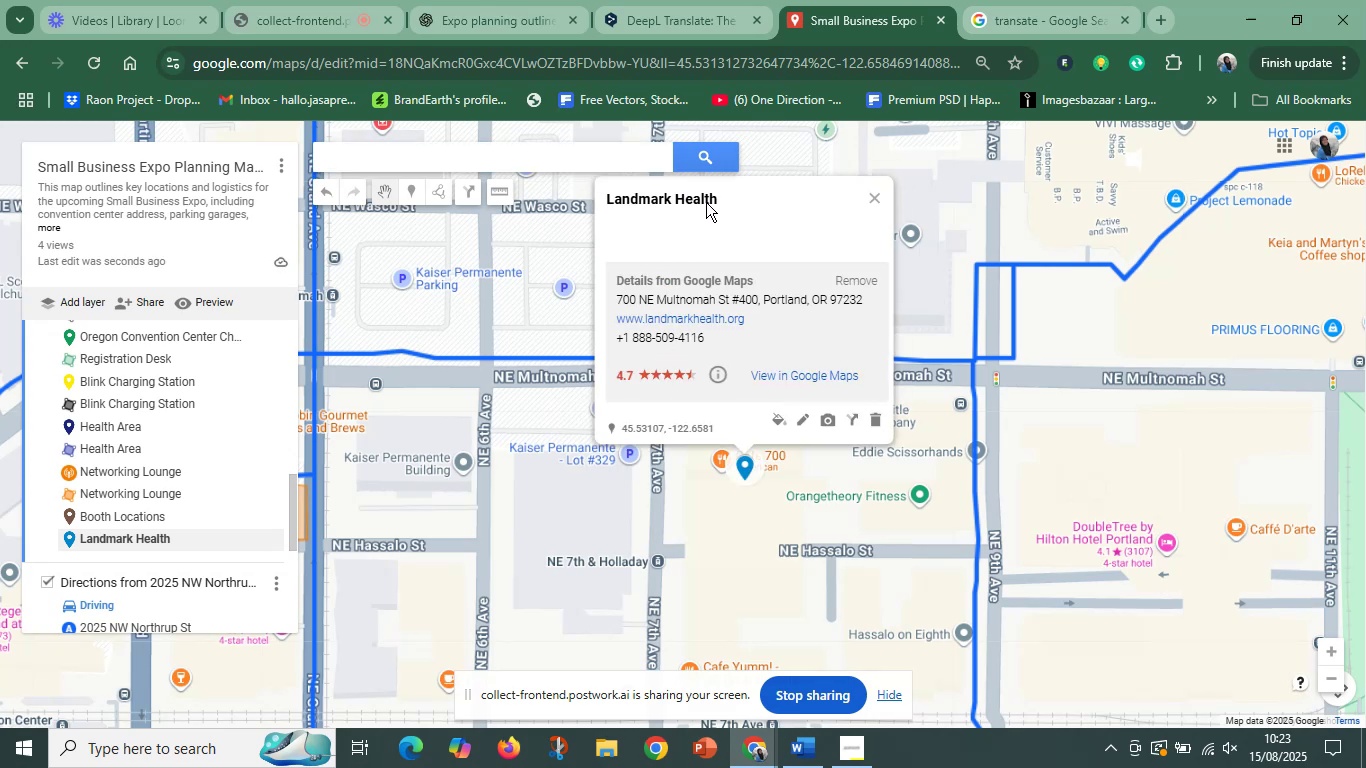 
left_click([706, 202])
 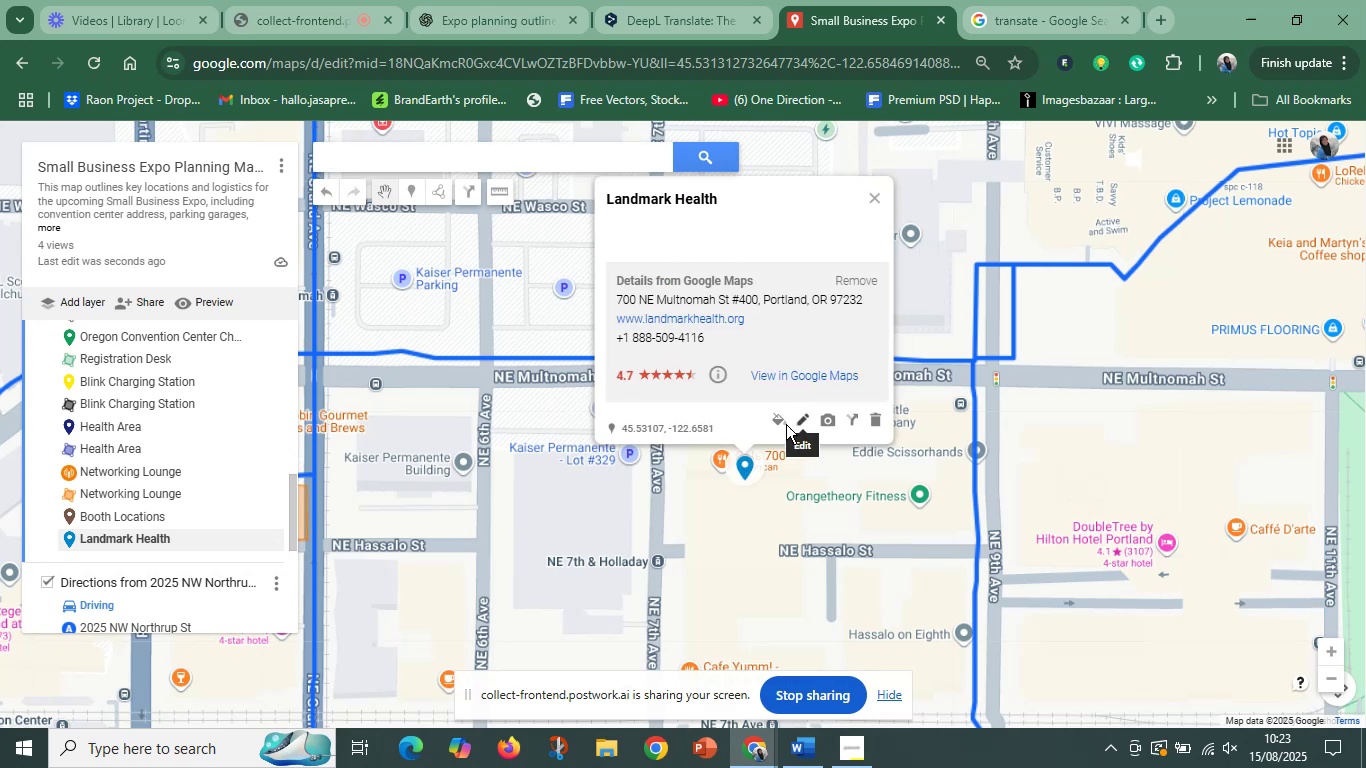 
left_click([777, 422])
 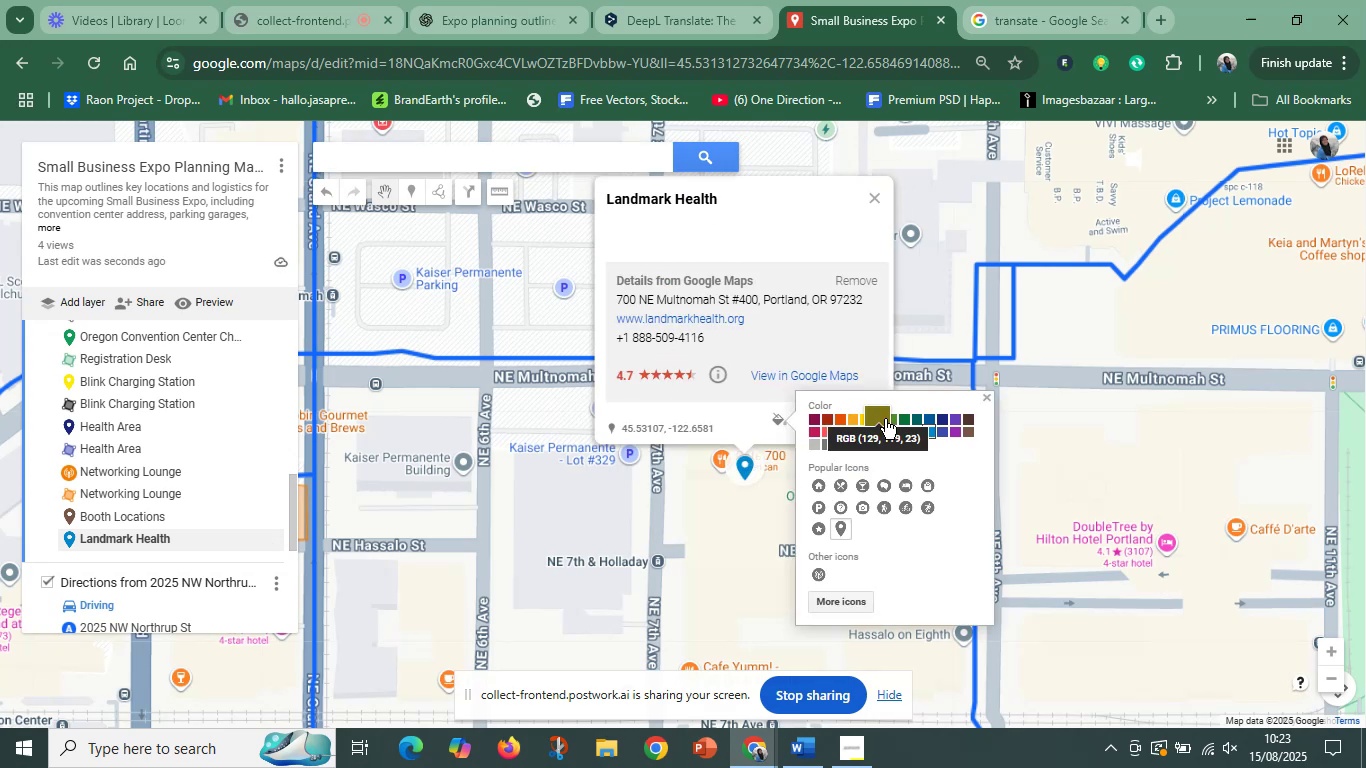 
left_click([882, 418])
 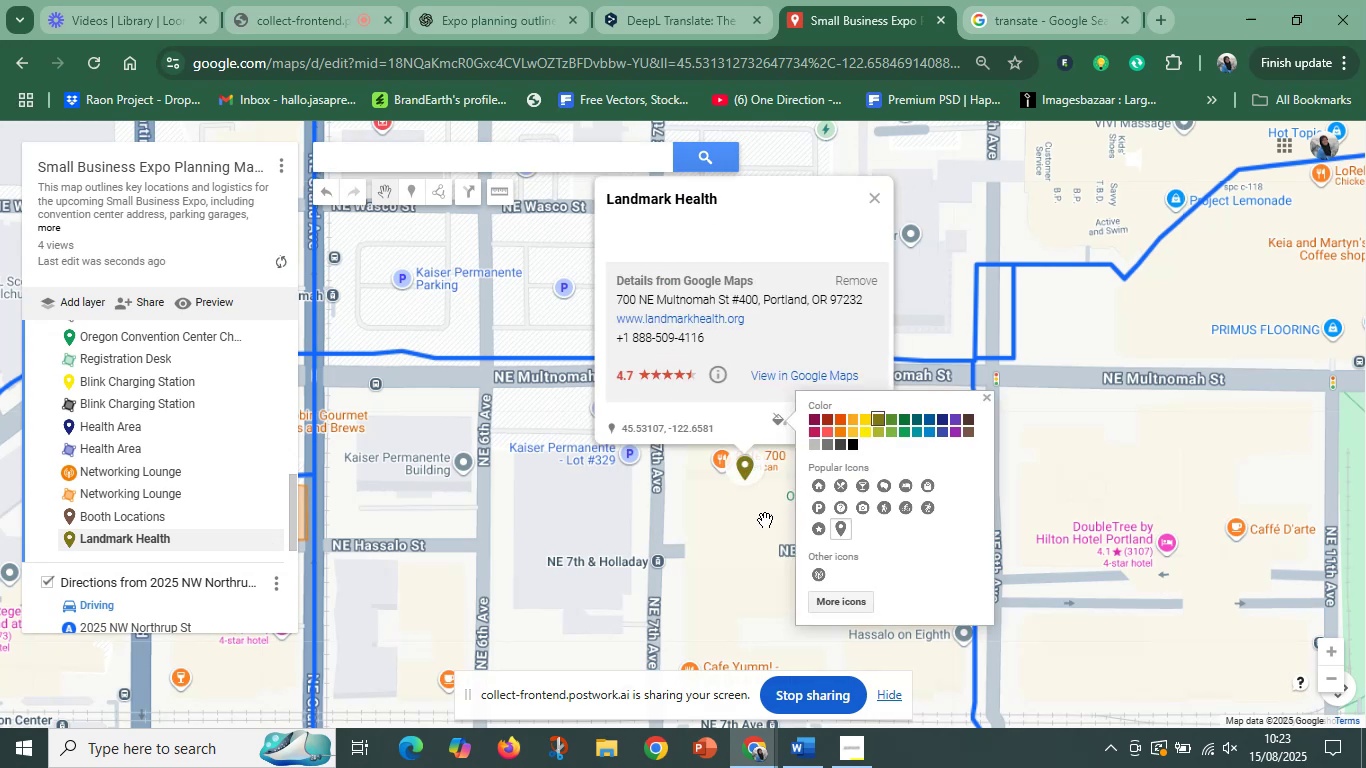 
left_click([765, 521])
 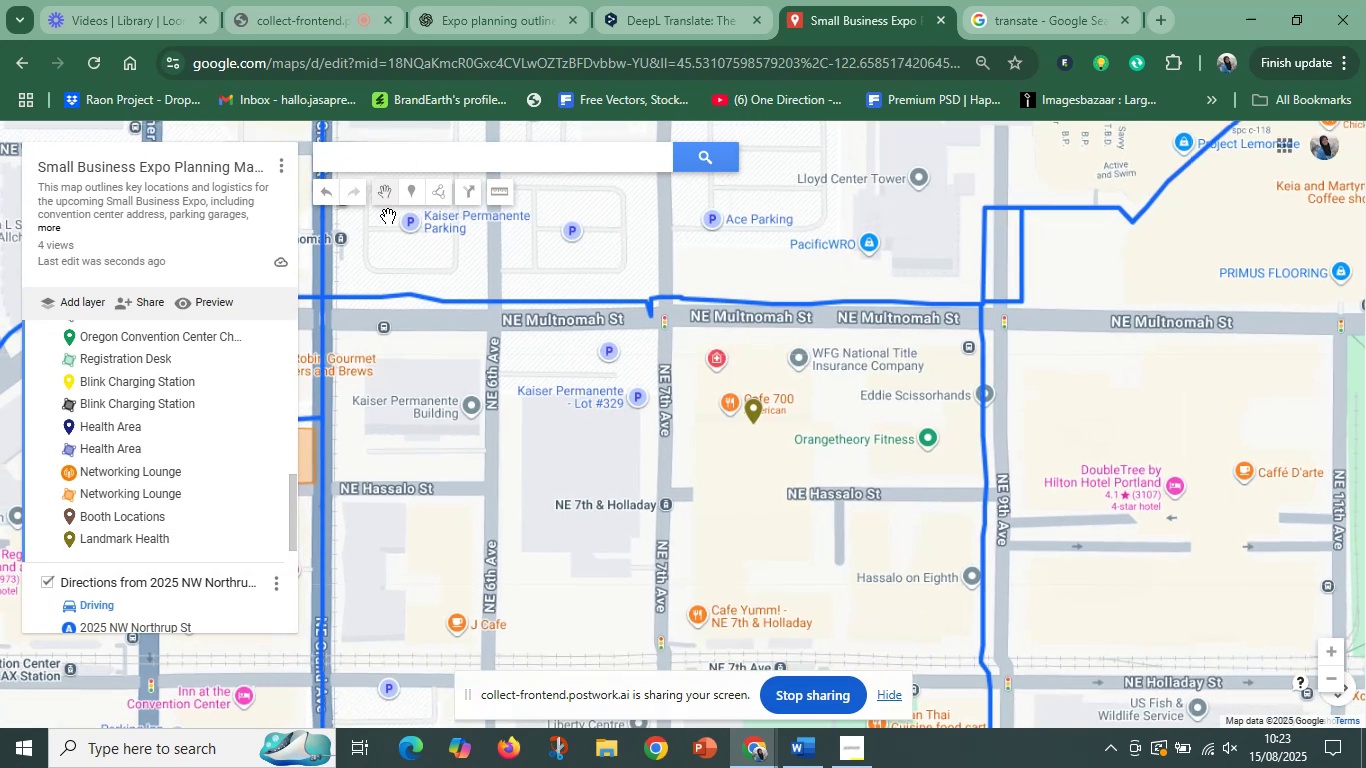 
left_click([436, 197])
 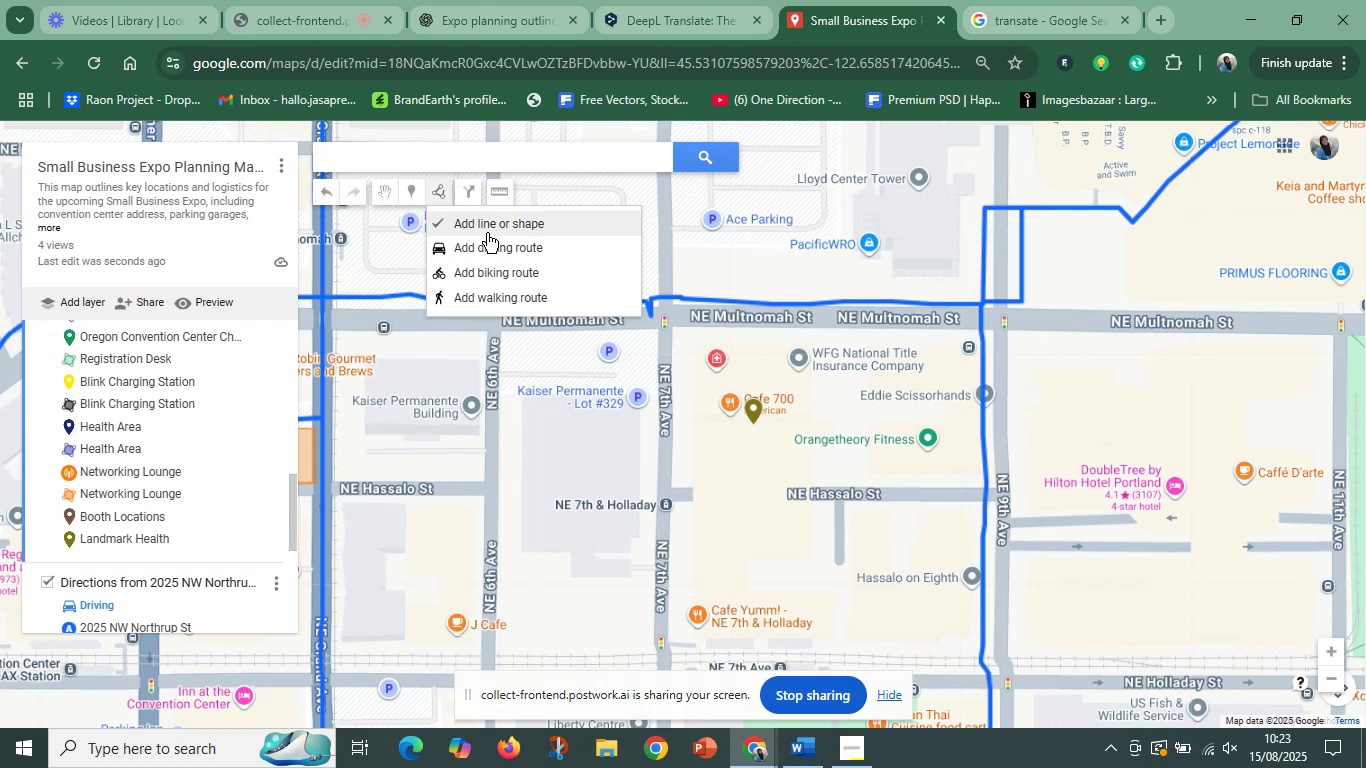 
left_click([492, 229])
 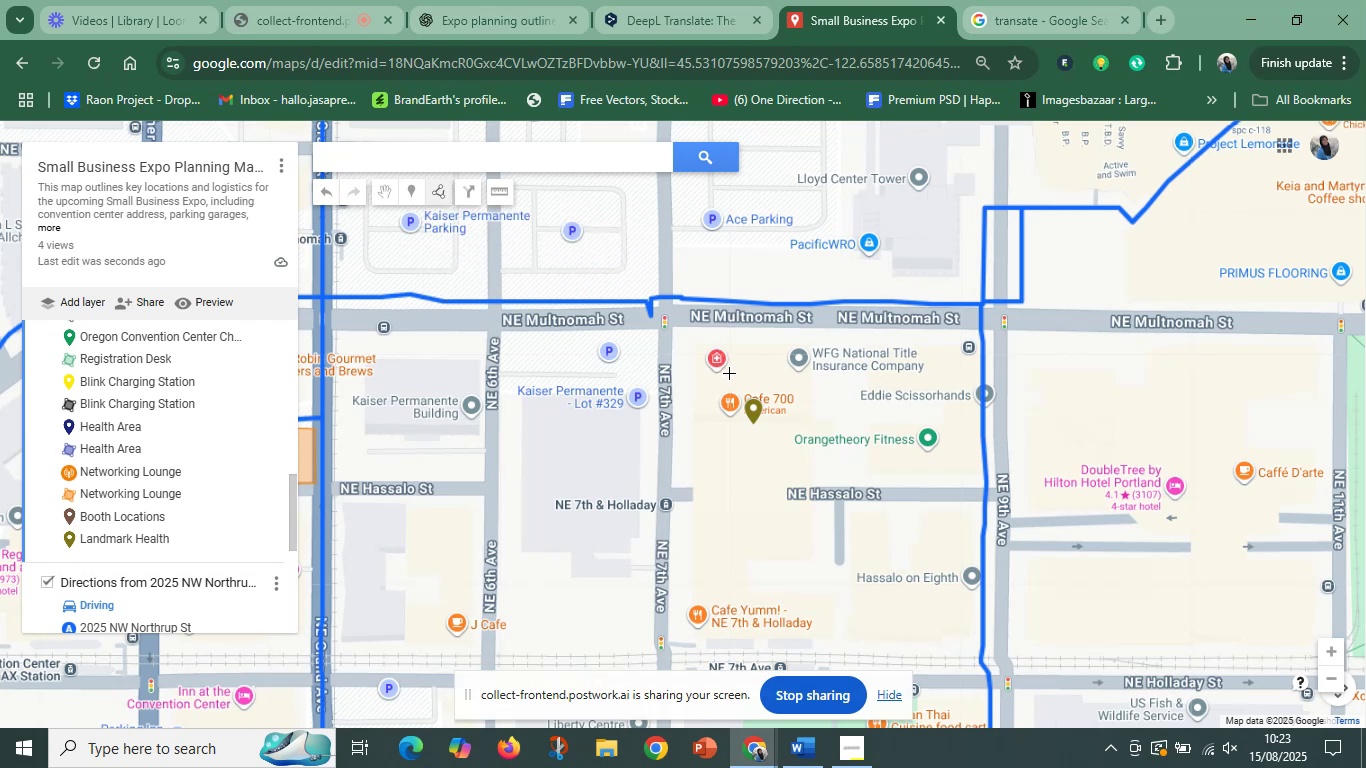 
left_click([730, 372])
 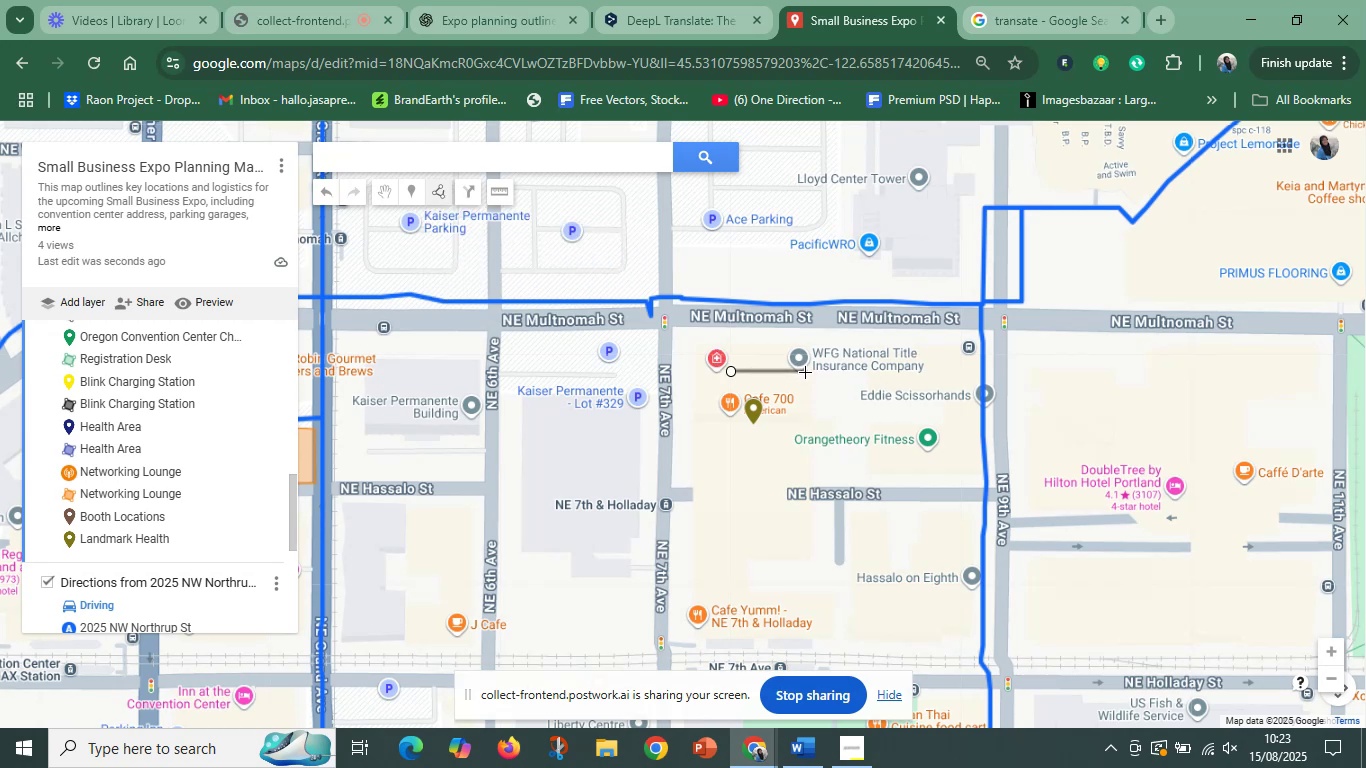 
left_click([812, 372])
 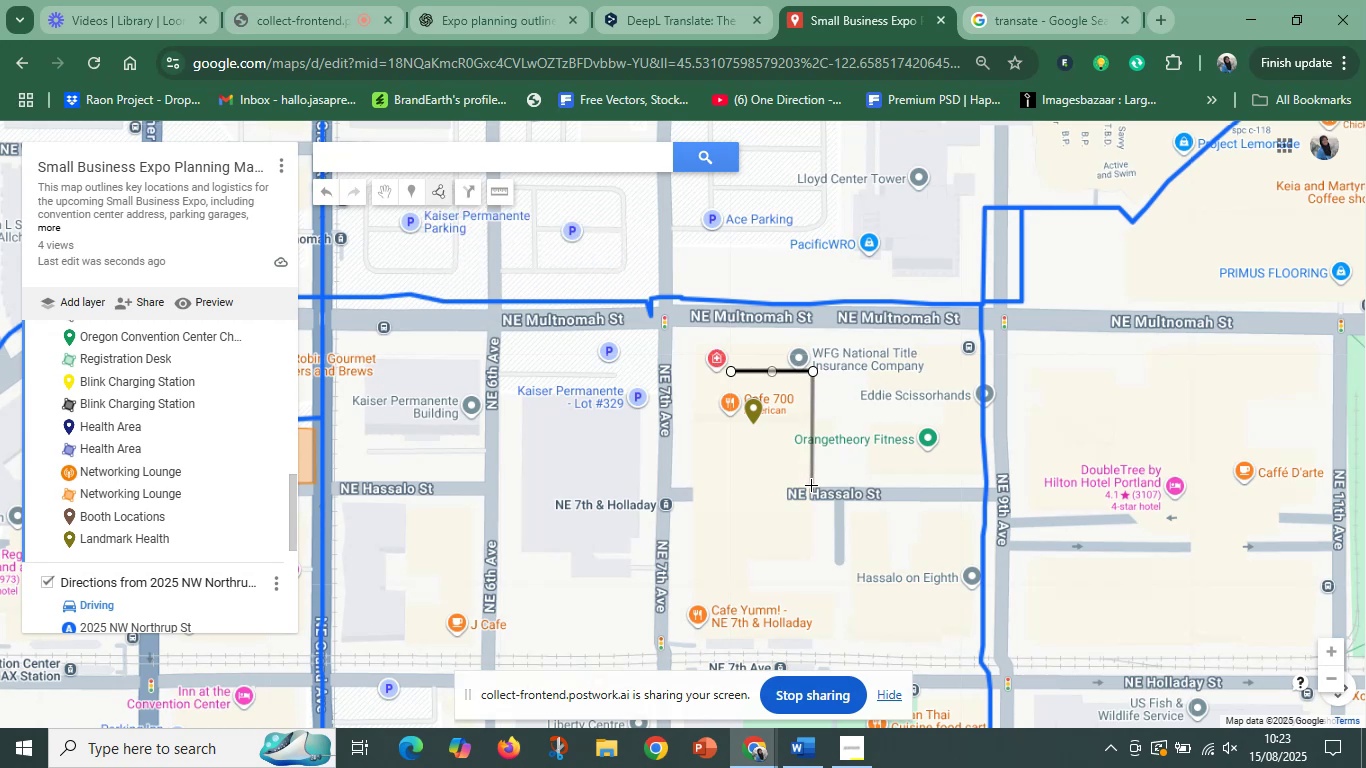 
left_click([811, 485])
 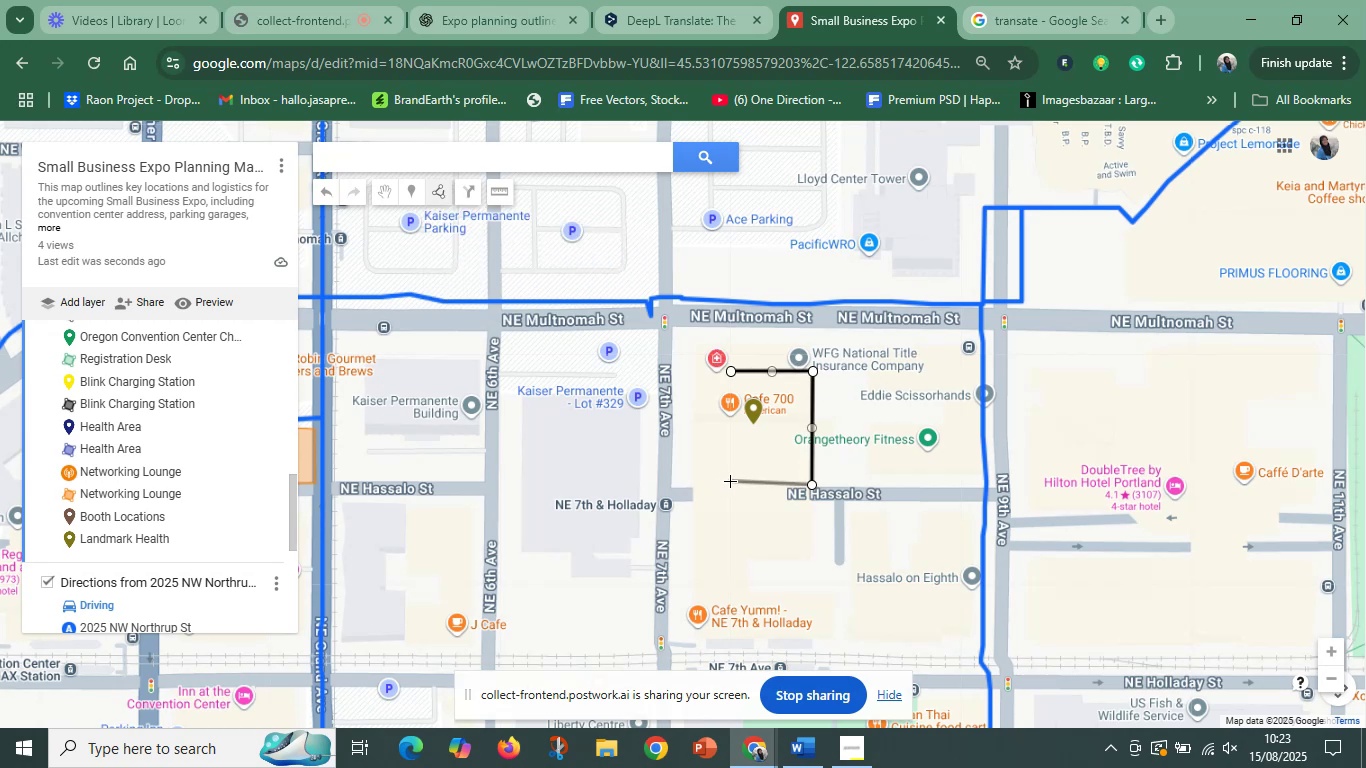 
left_click([730, 481])
 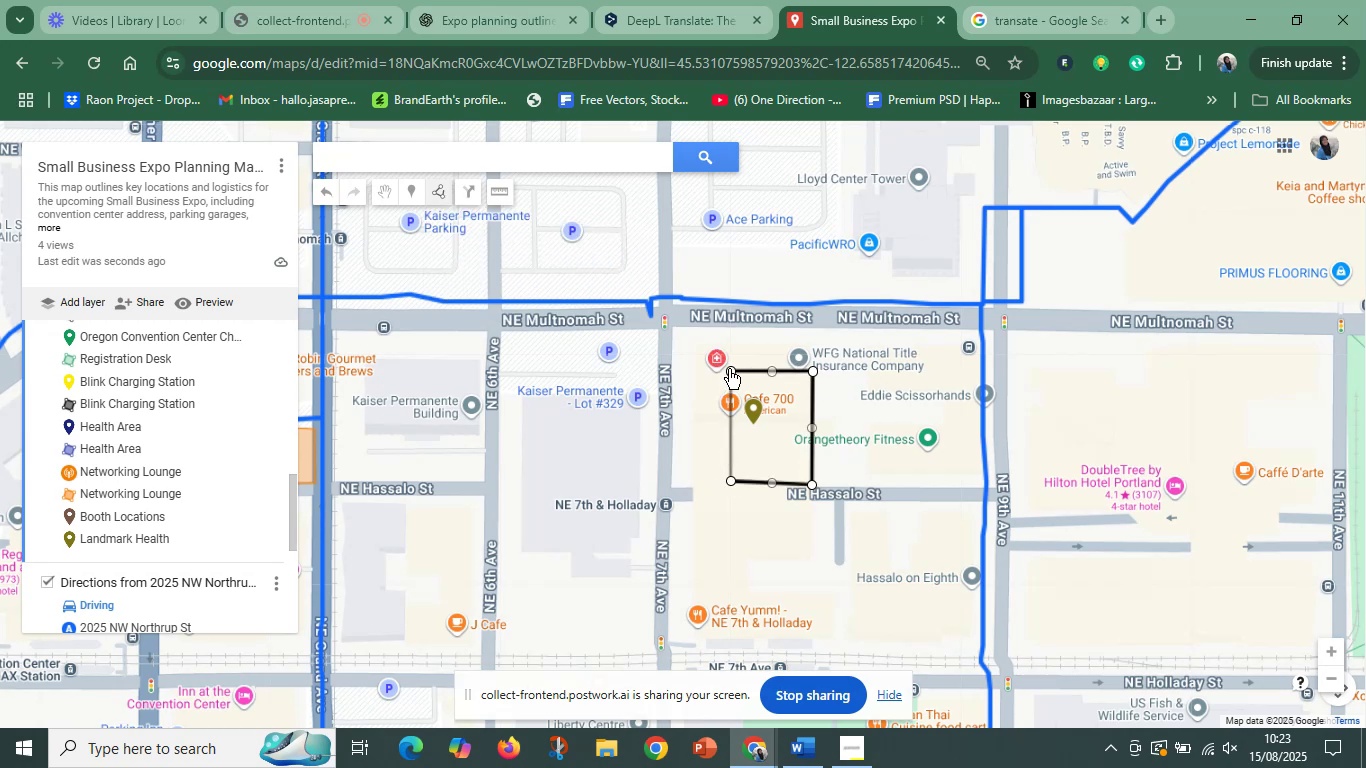 
left_click([729, 369])
 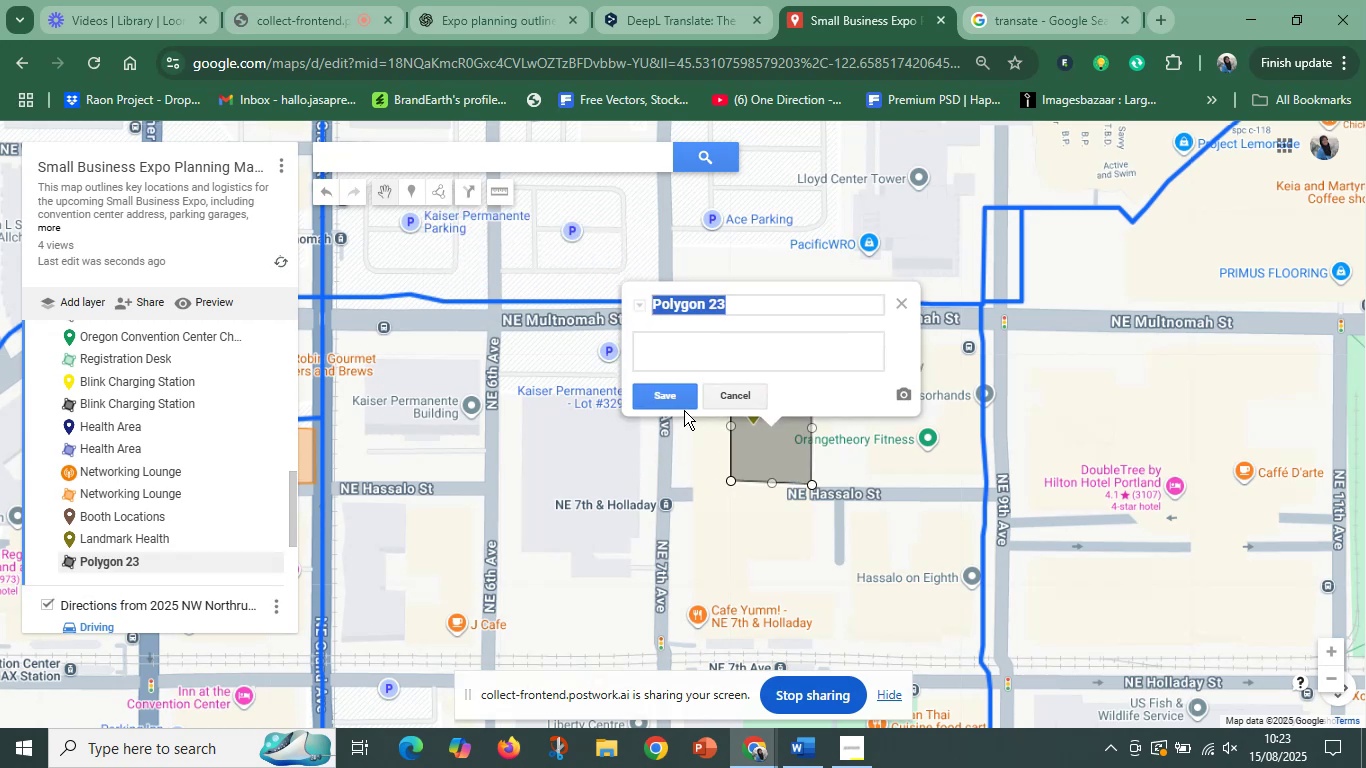 
left_click([684, 395])
 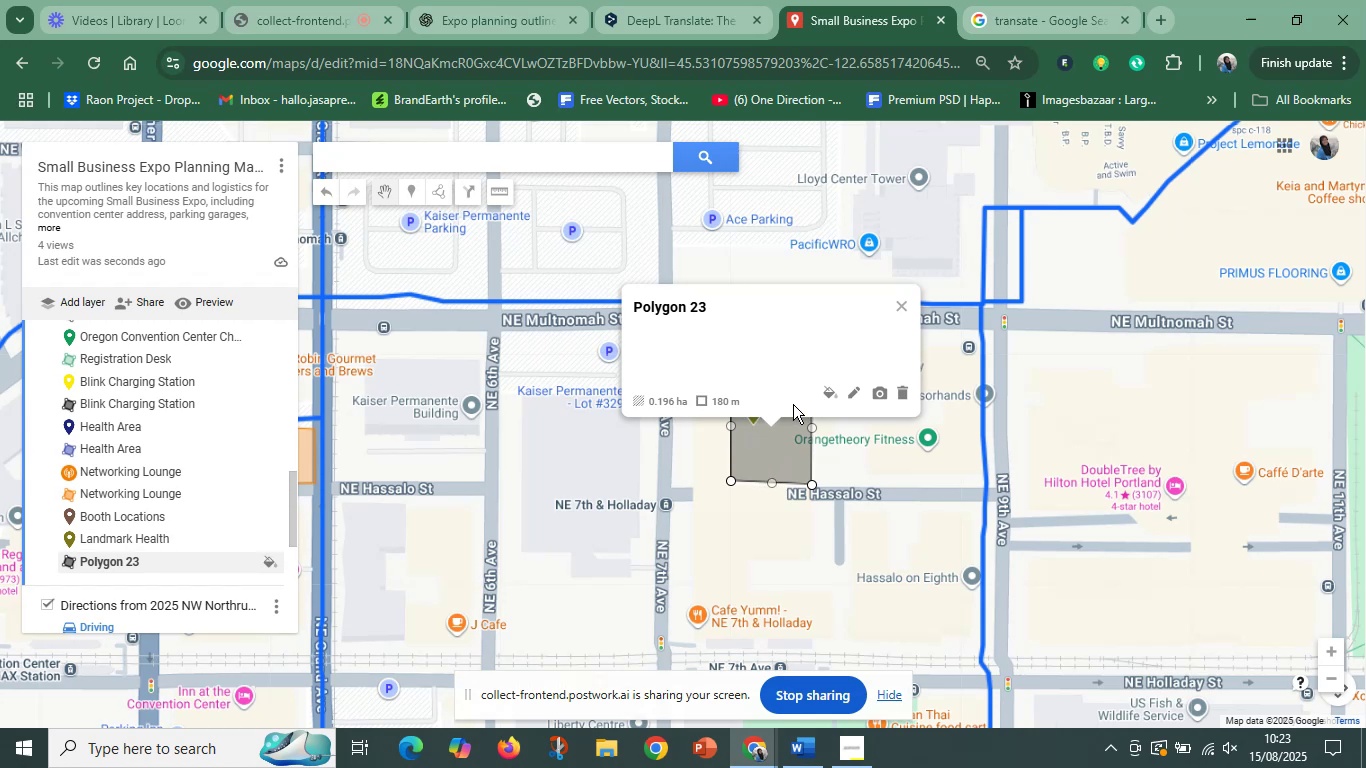 
left_click([824, 395])
 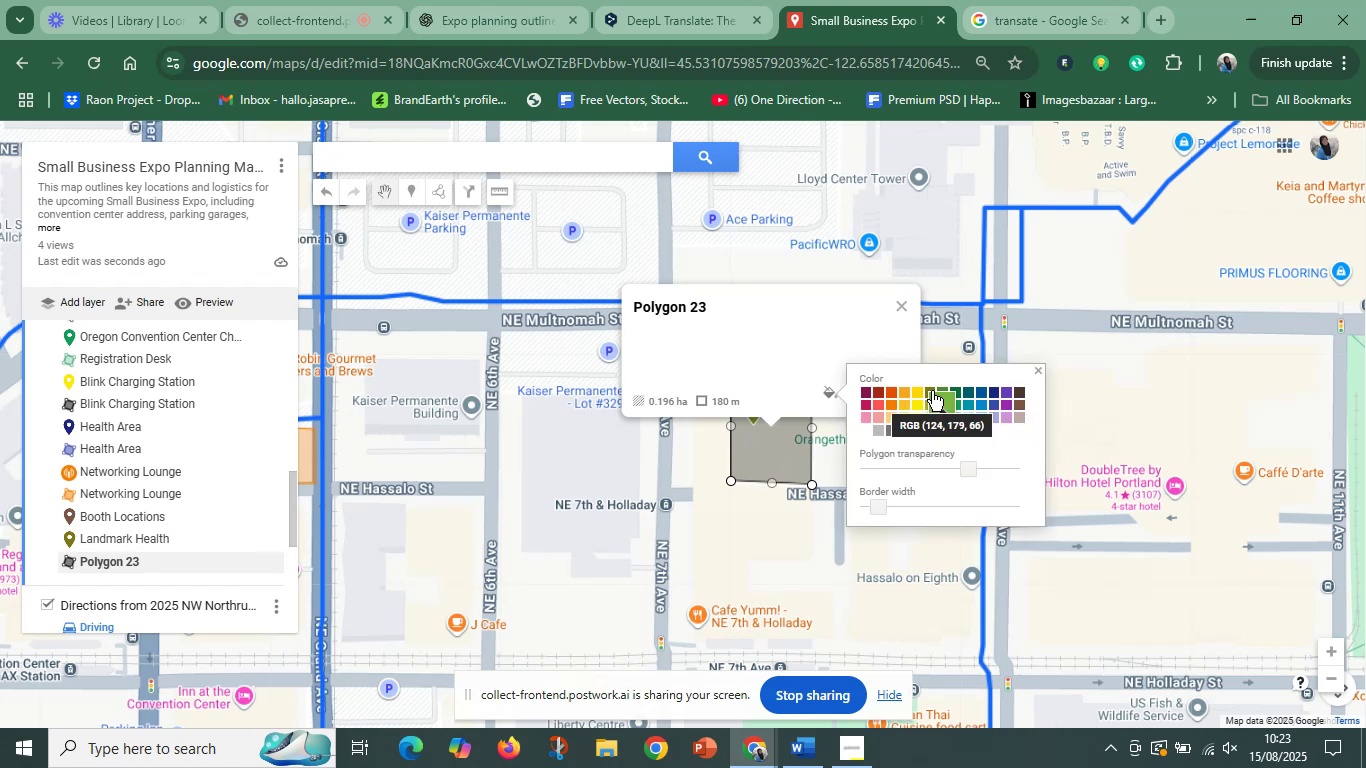 
left_click([929, 387])
 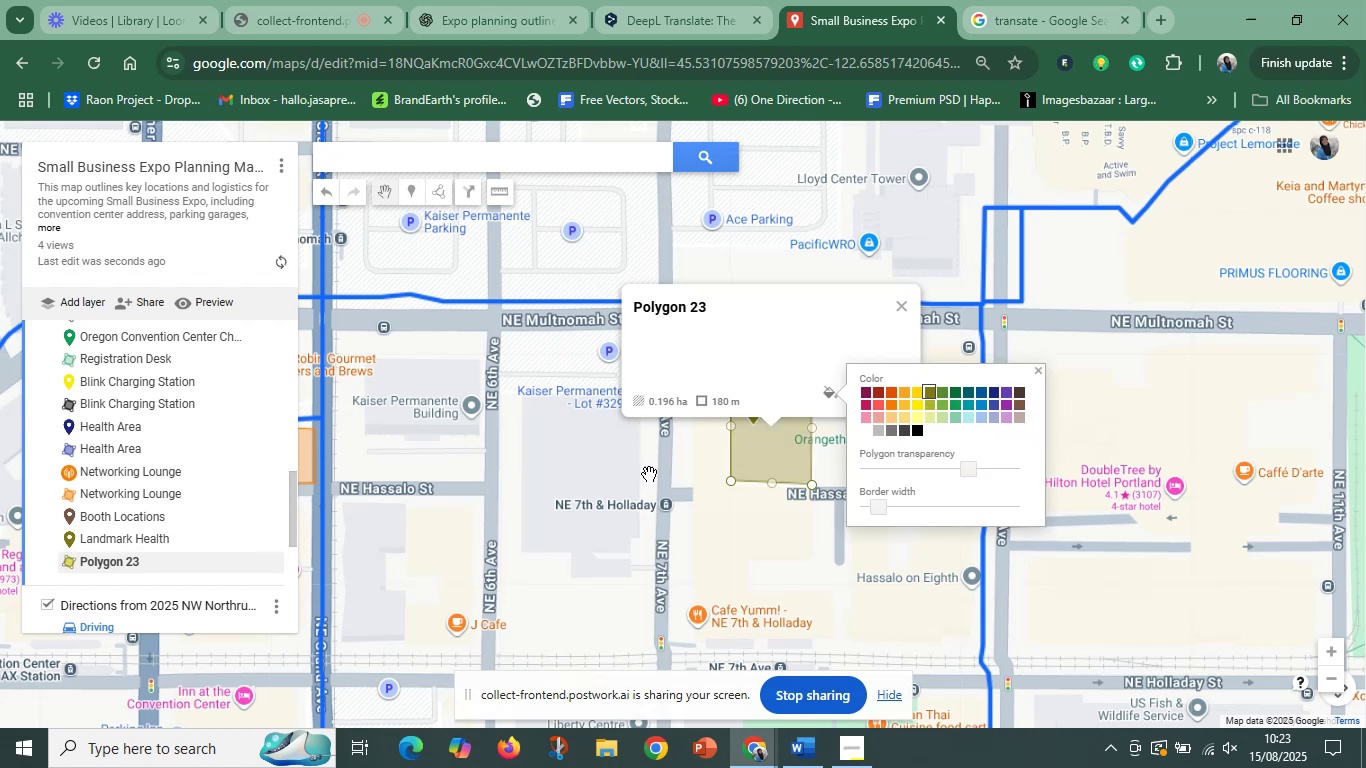 
left_click([650, 478])
 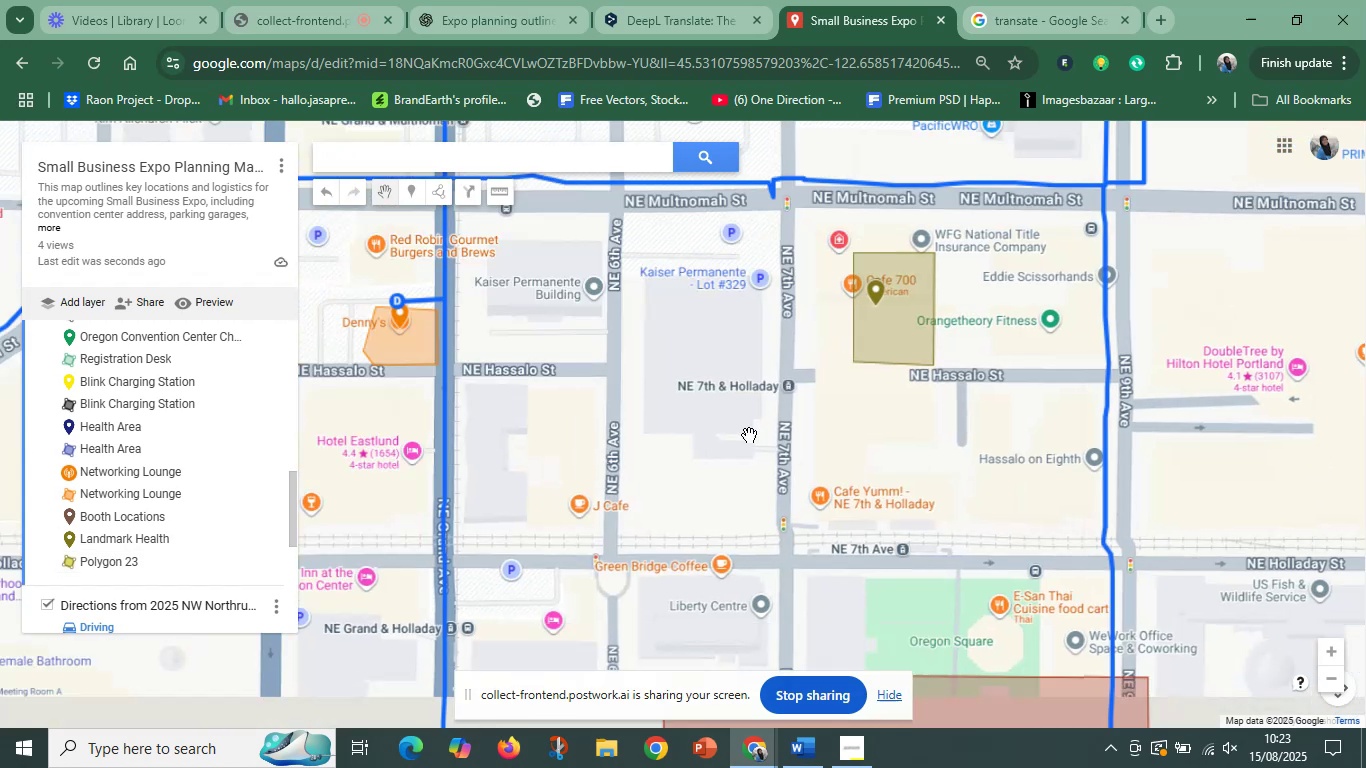 
scroll: coordinate [755, 448], scroll_direction: down, amount: 1.0
 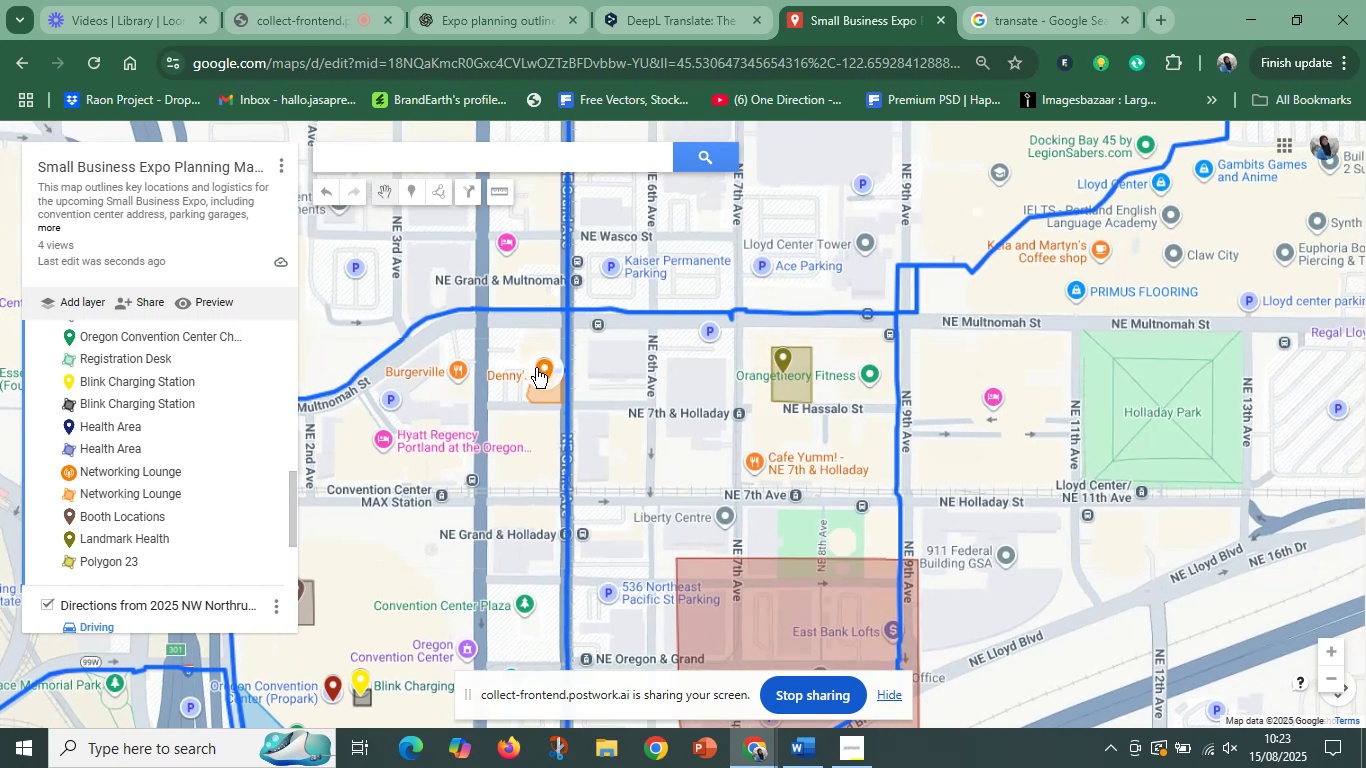 
left_click([539, 372])
 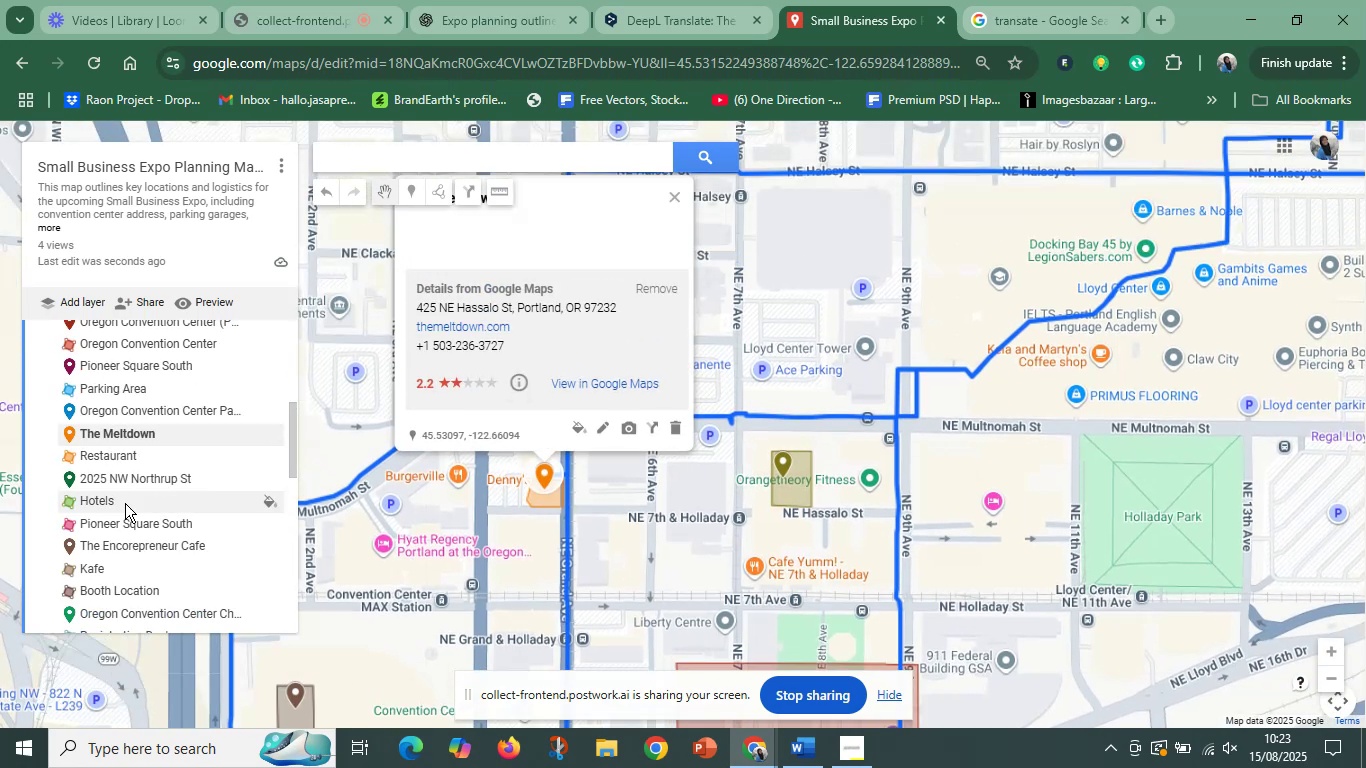 
scroll: coordinate [72, 508], scroll_direction: down, amount: 6.0
 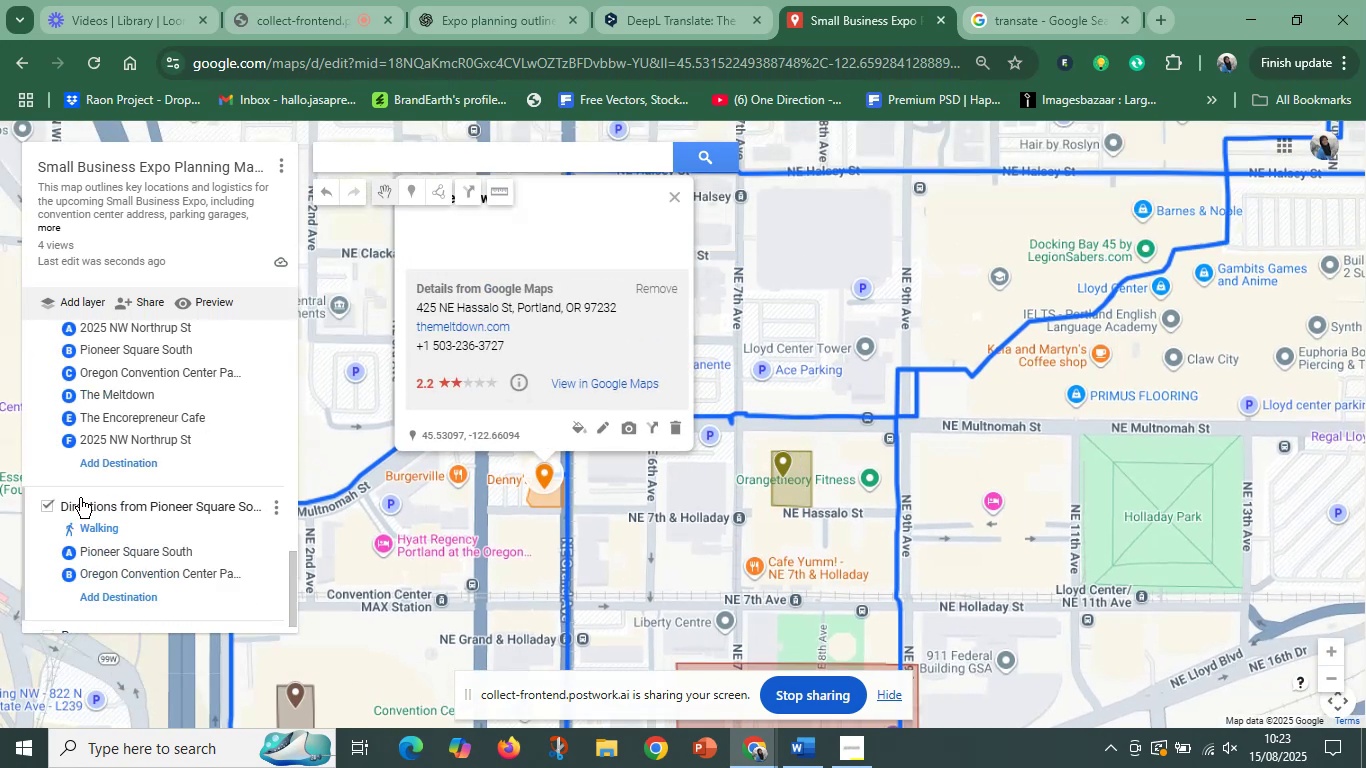 
scroll: coordinate [80, 498], scroll_direction: up, amount: 1.0
 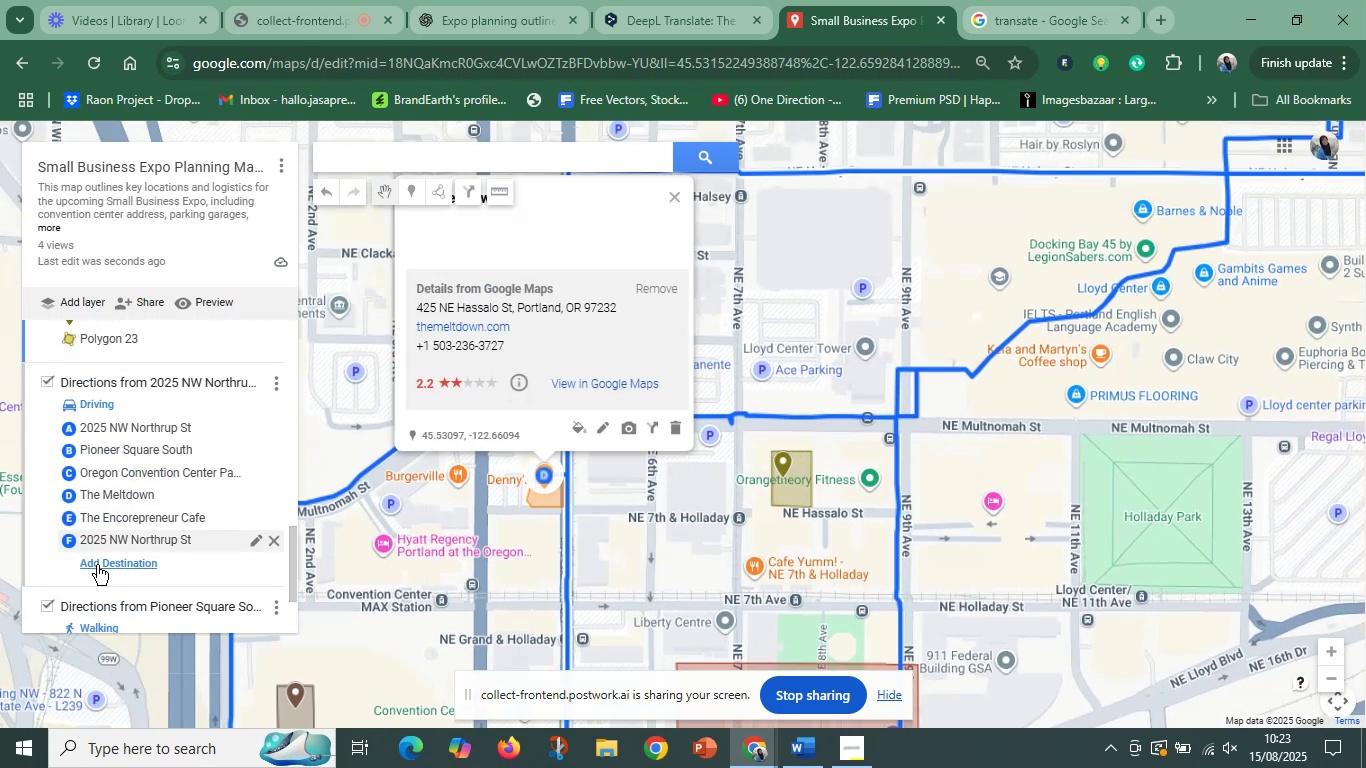 
left_click([97, 565])
 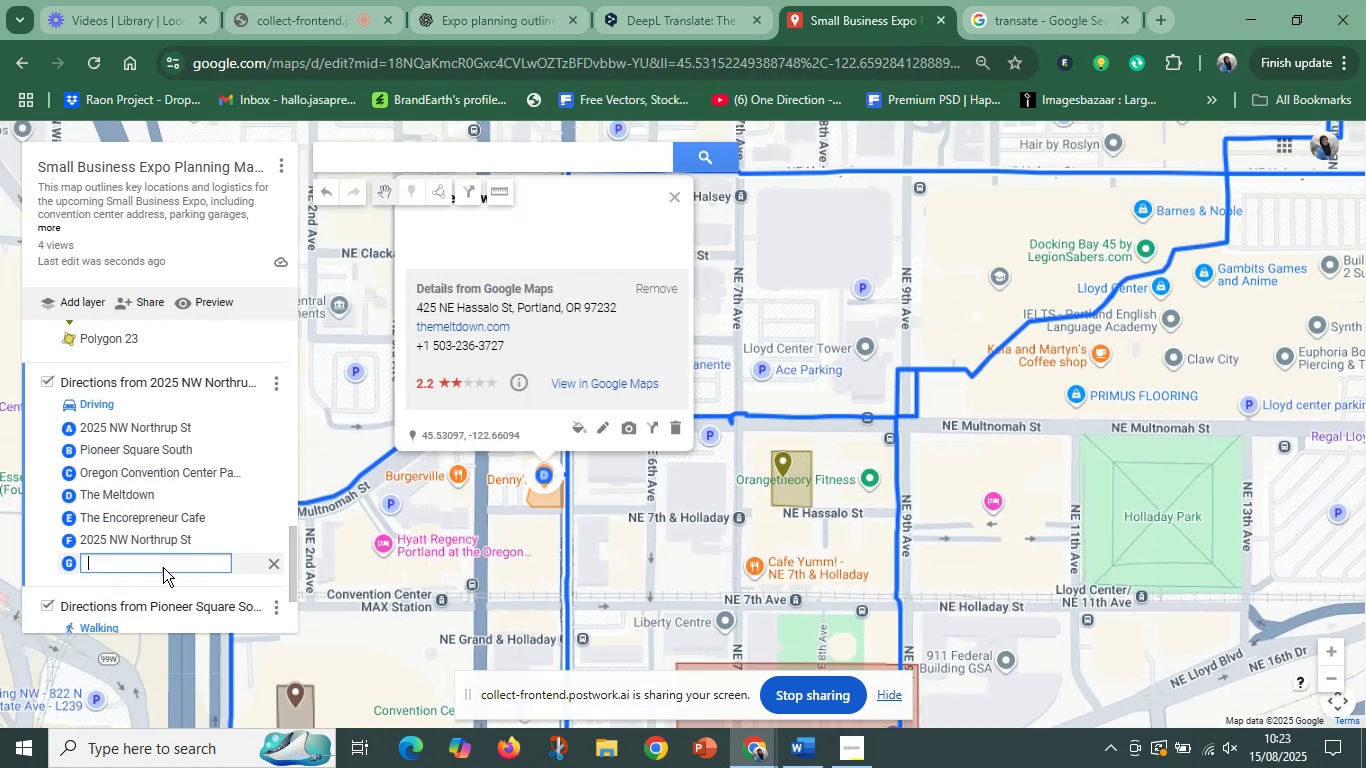 
left_click([133, 564])
 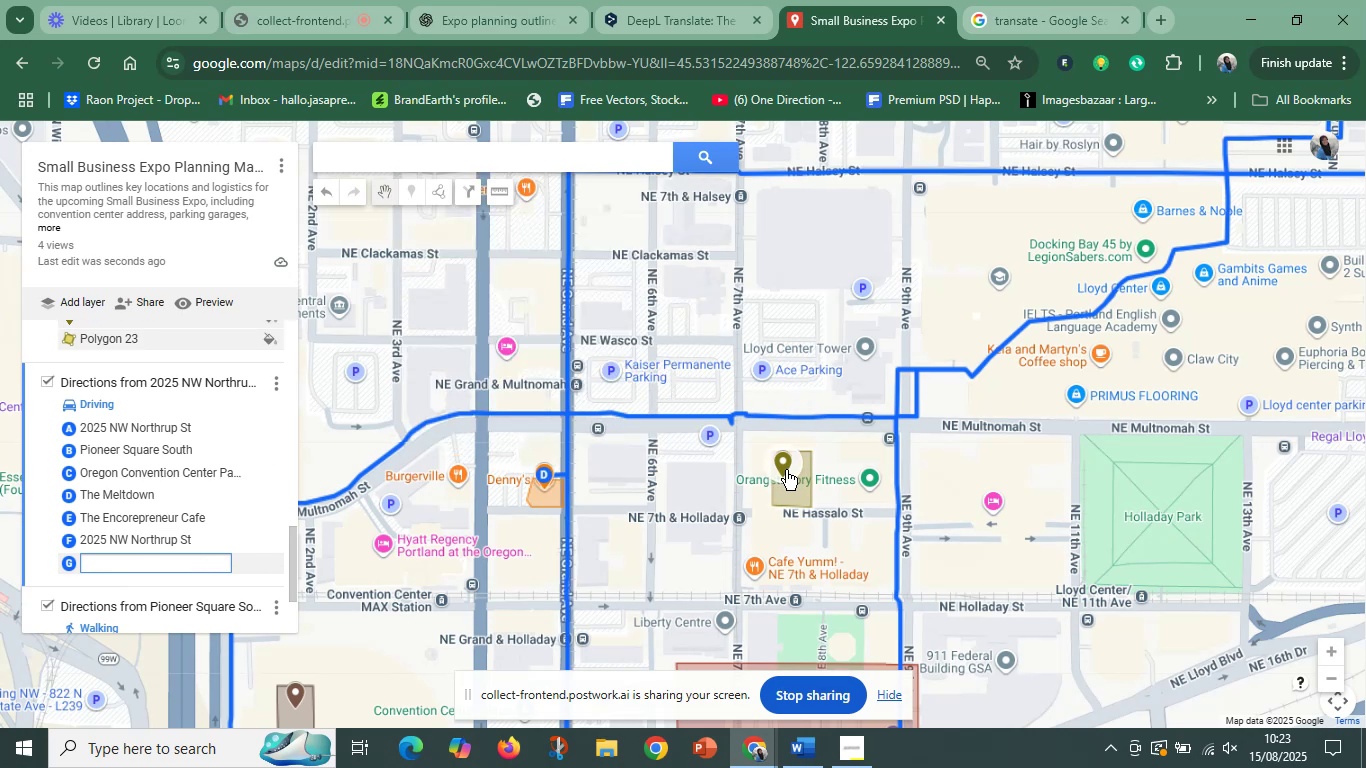 
left_click([780, 460])
 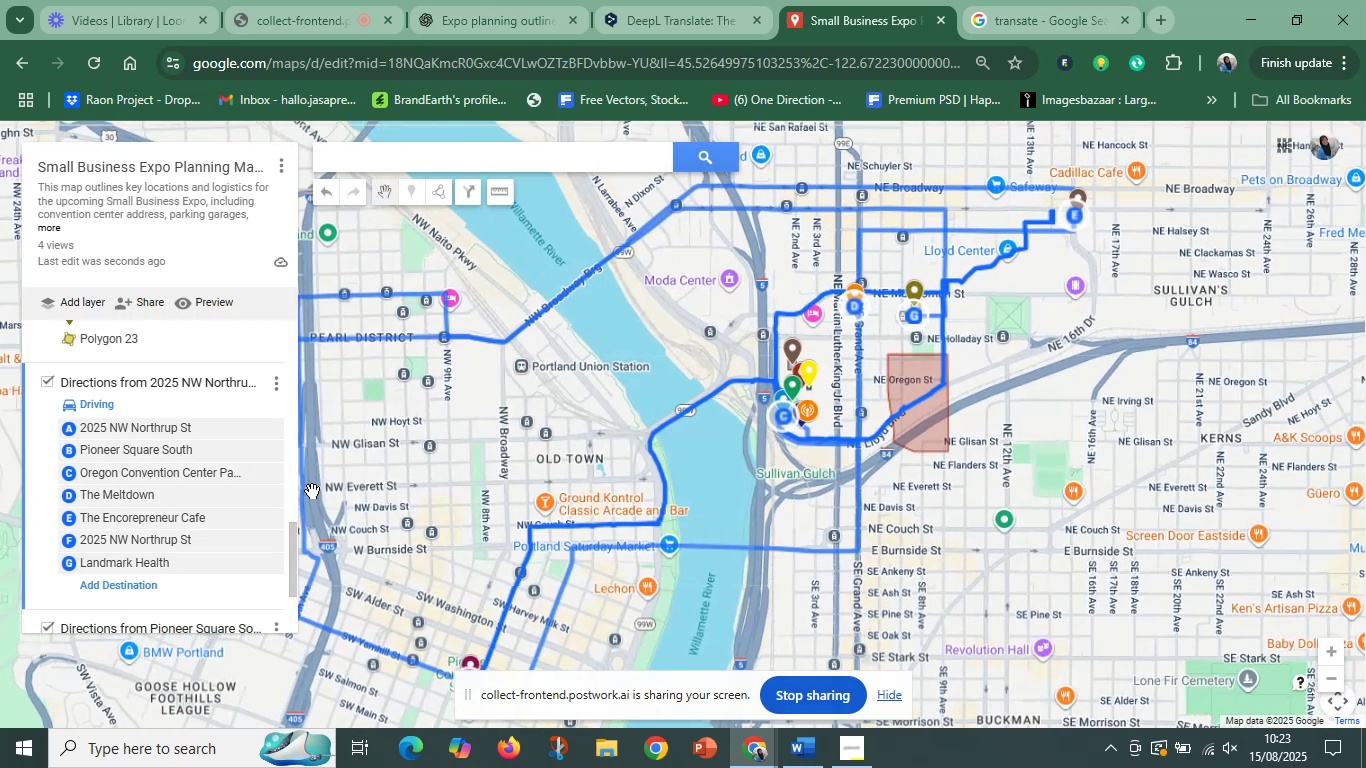 
left_click([109, 577])
 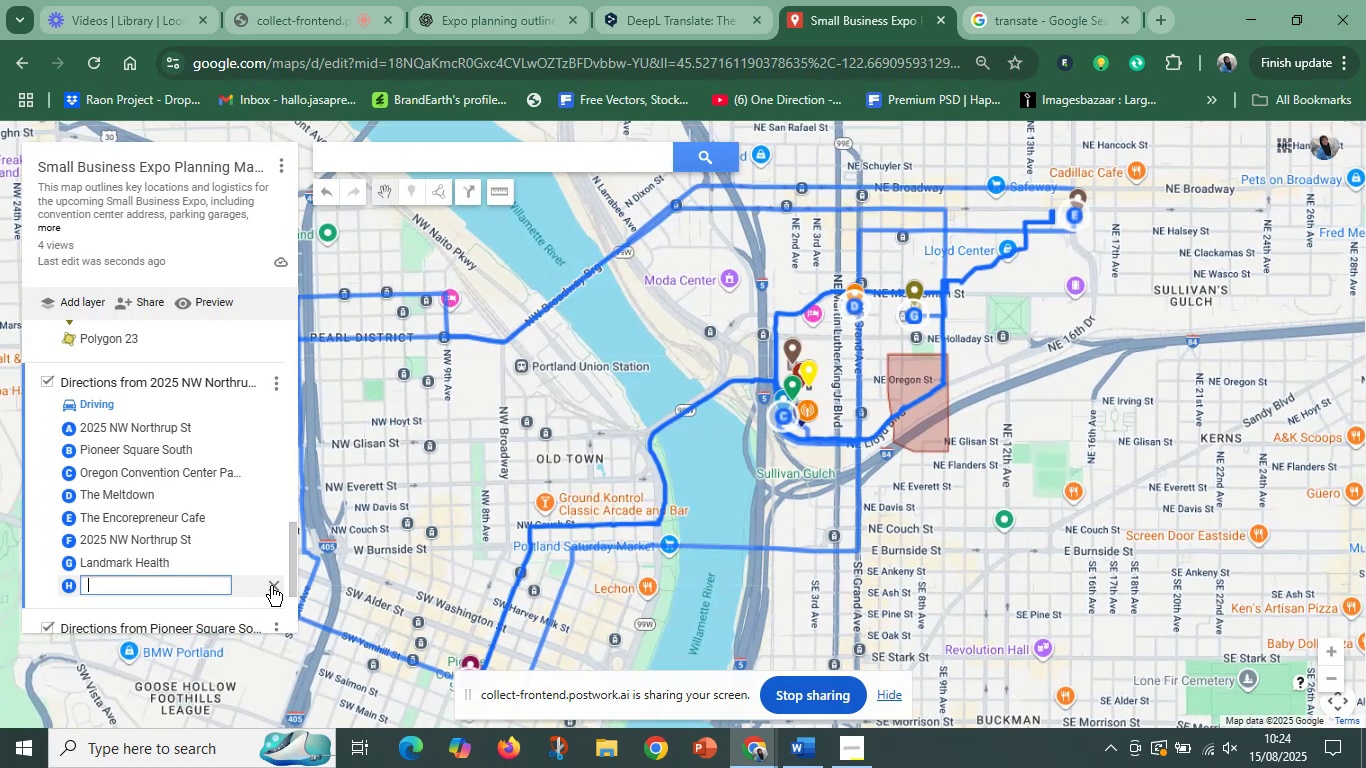 
left_click([271, 586])
 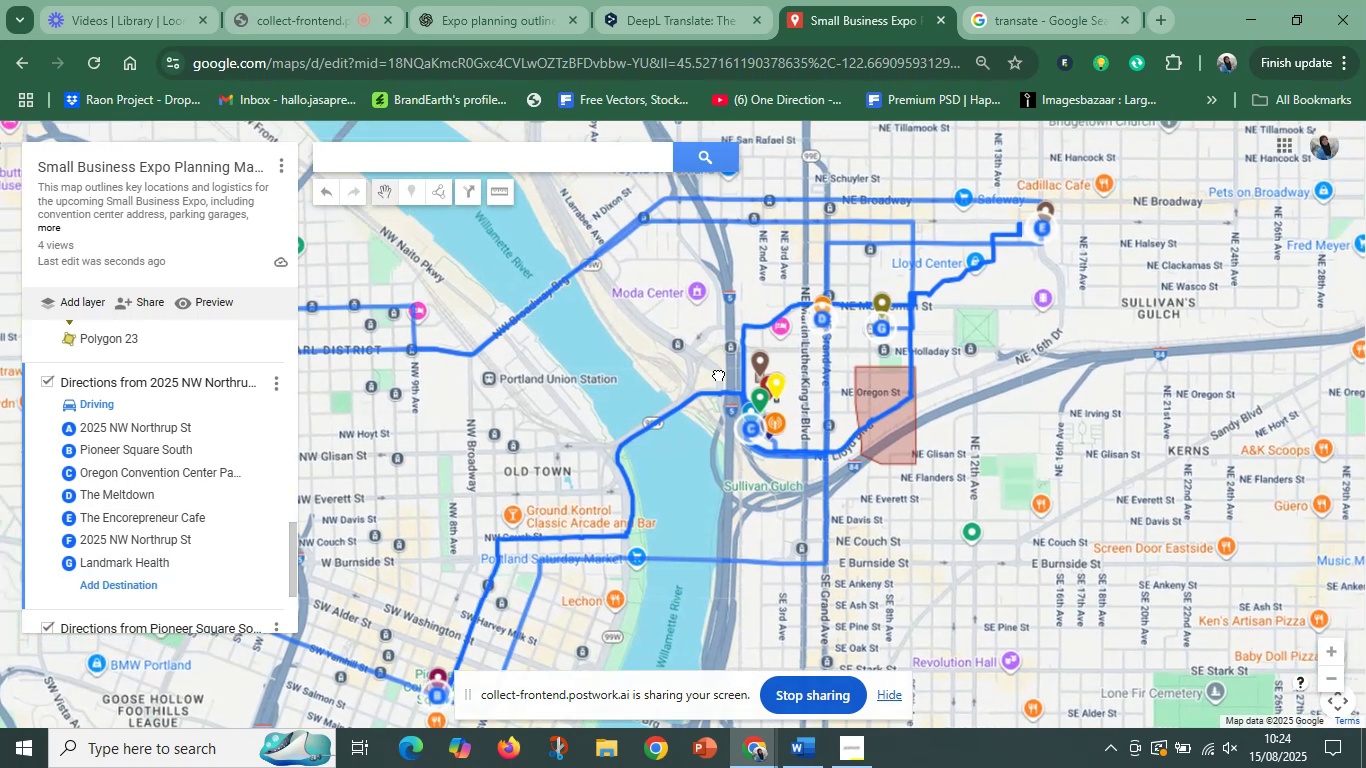 
scroll: coordinate [762, 460], scroll_direction: up, amount: 5.0
 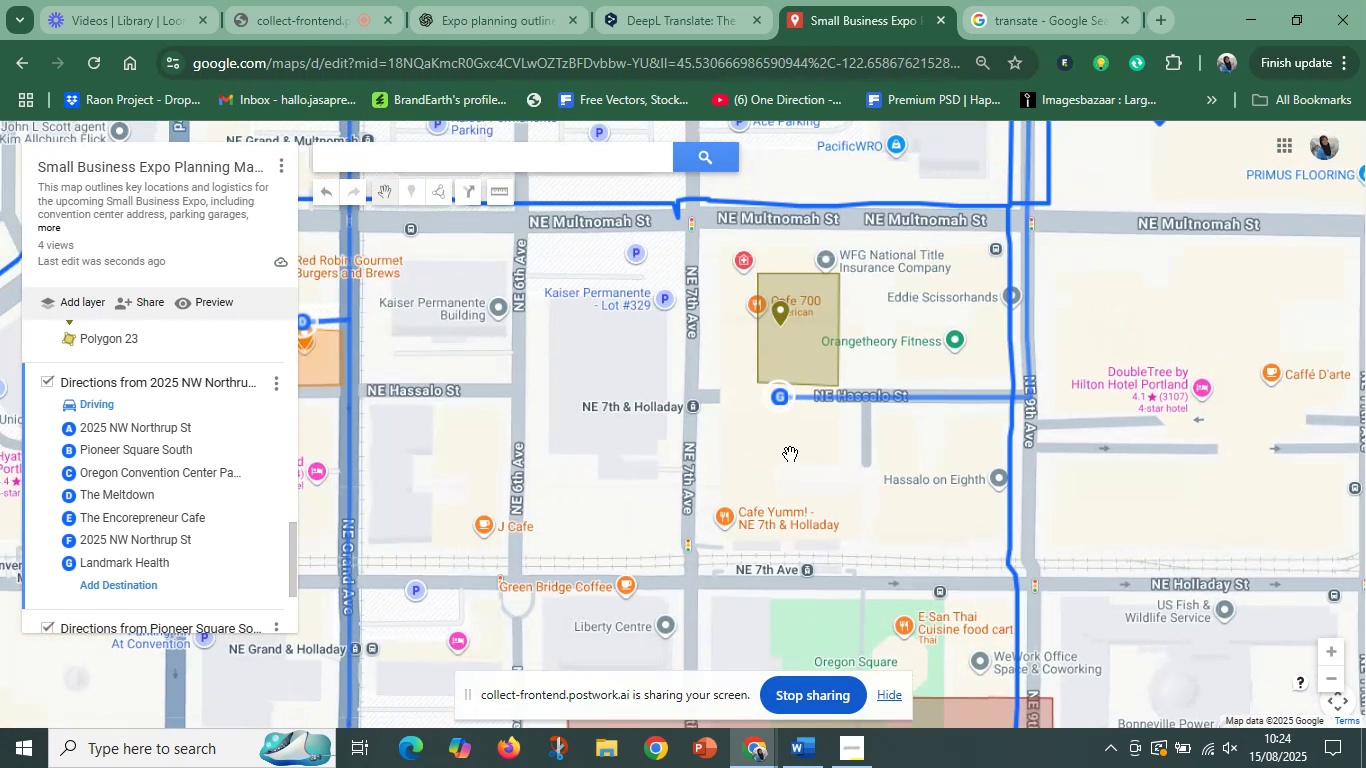 
scroll: coordinate [138, 510], scroll_direction: down, amount: 8.0
 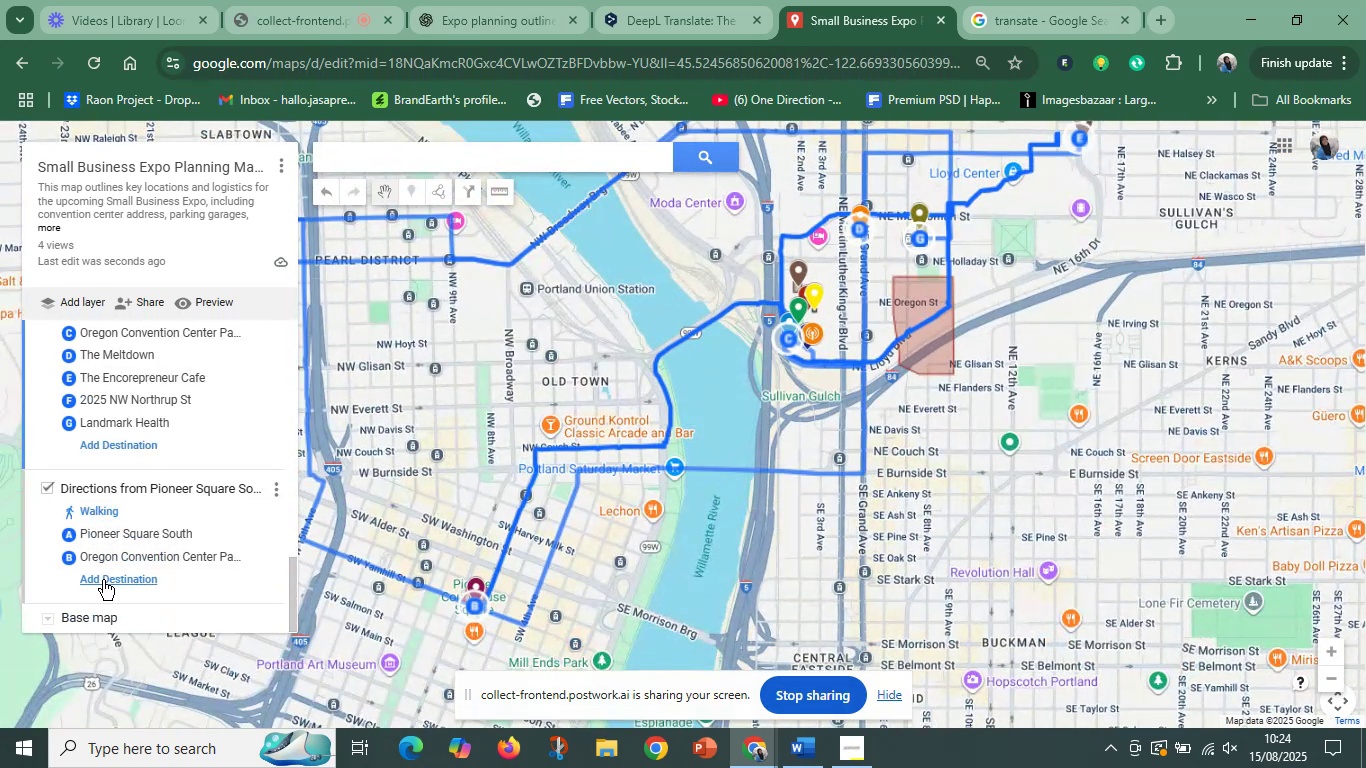 
left_click([103, 580])
 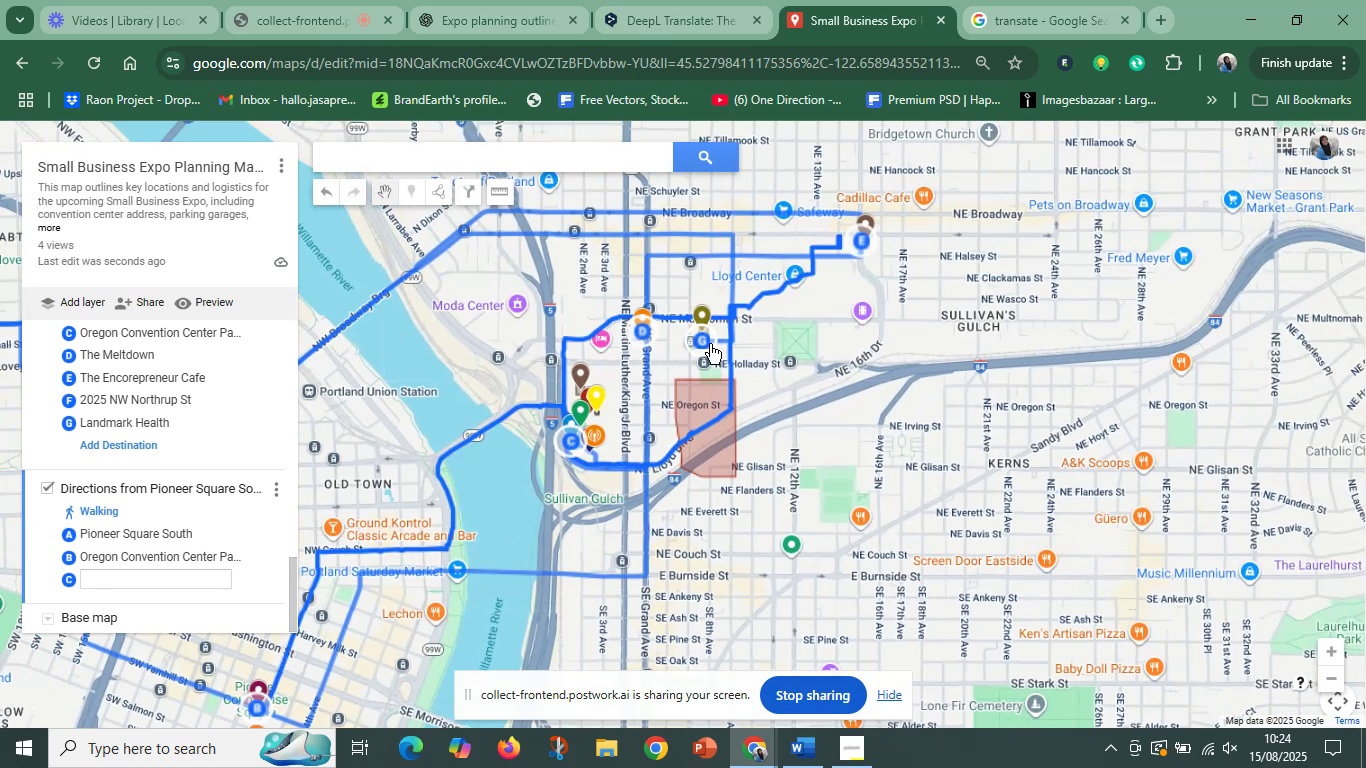 
left_click([704, 316])
 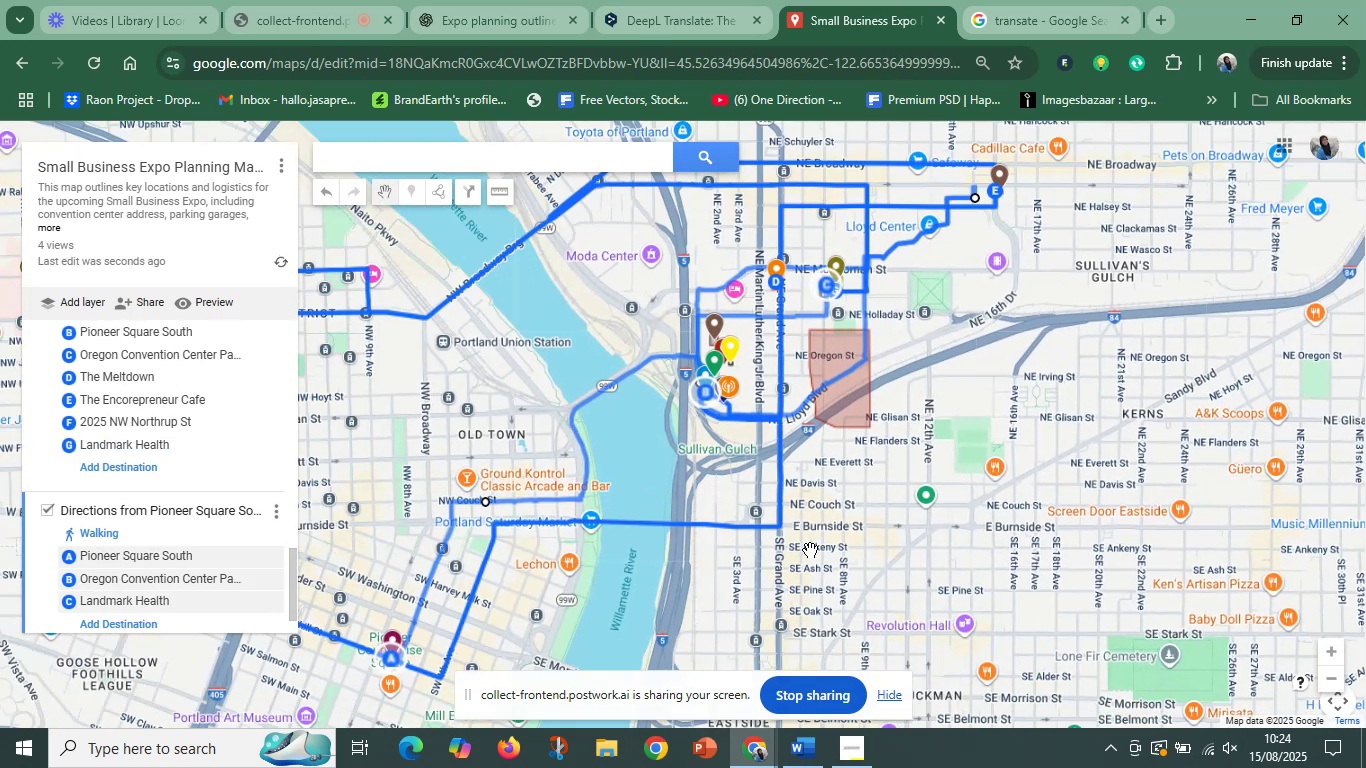 
left_click([804, 566])
 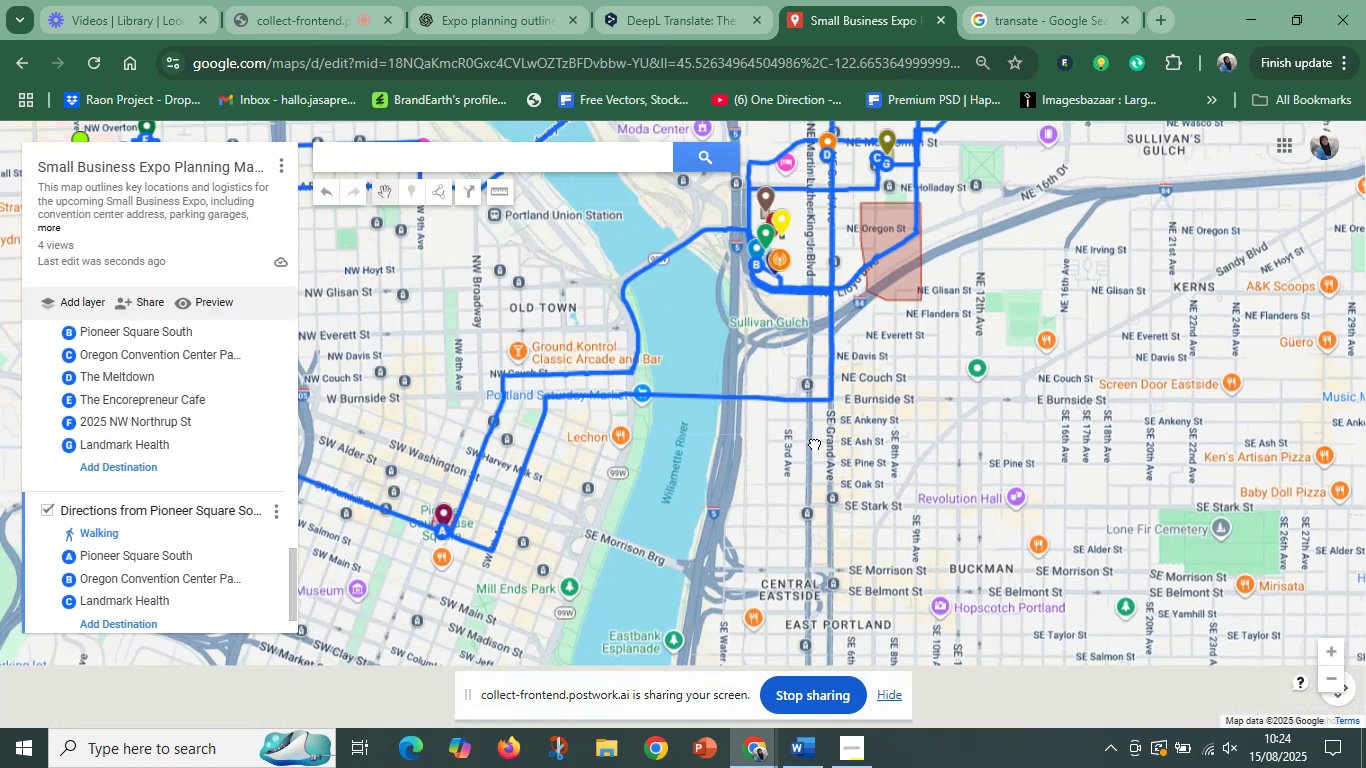 
scroll: coordinate [817, 432], scroll_direction: down, amount: 2.0
 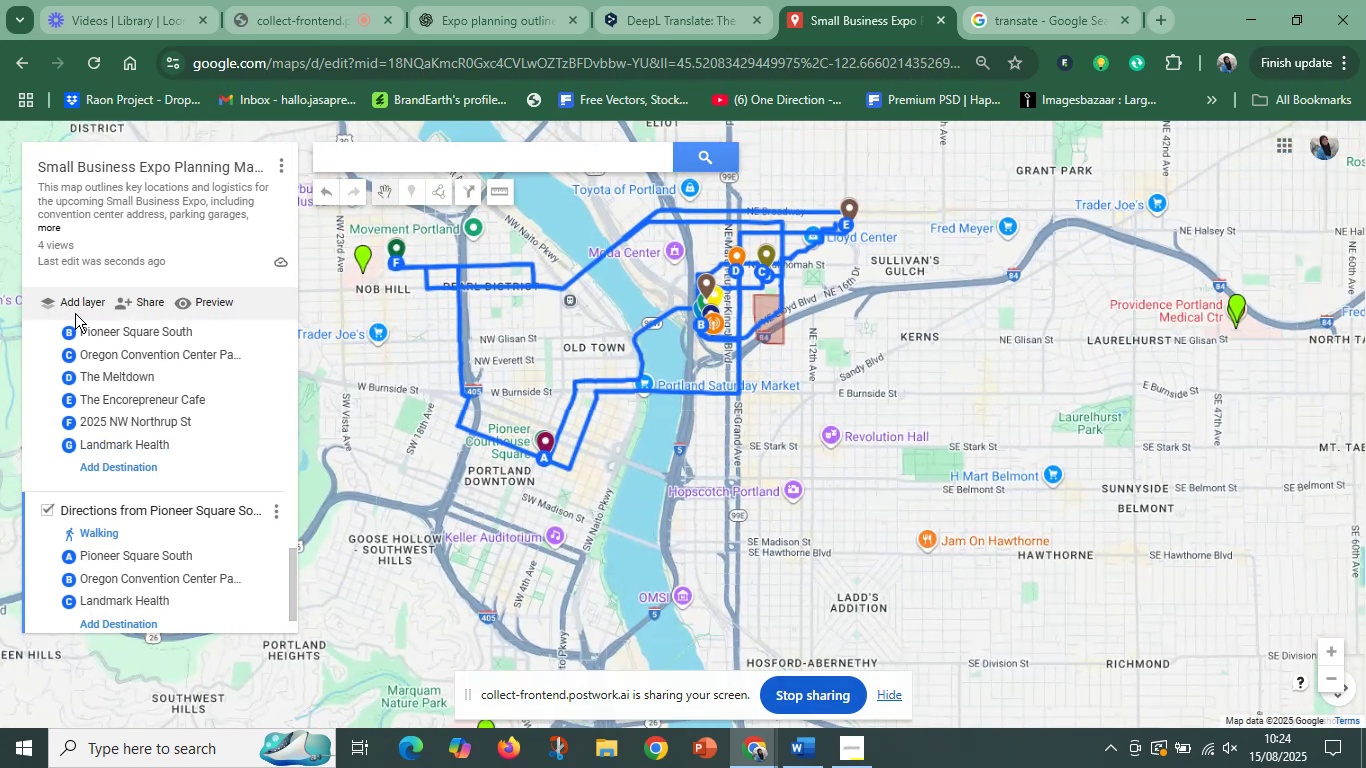 
wait(6.09)
 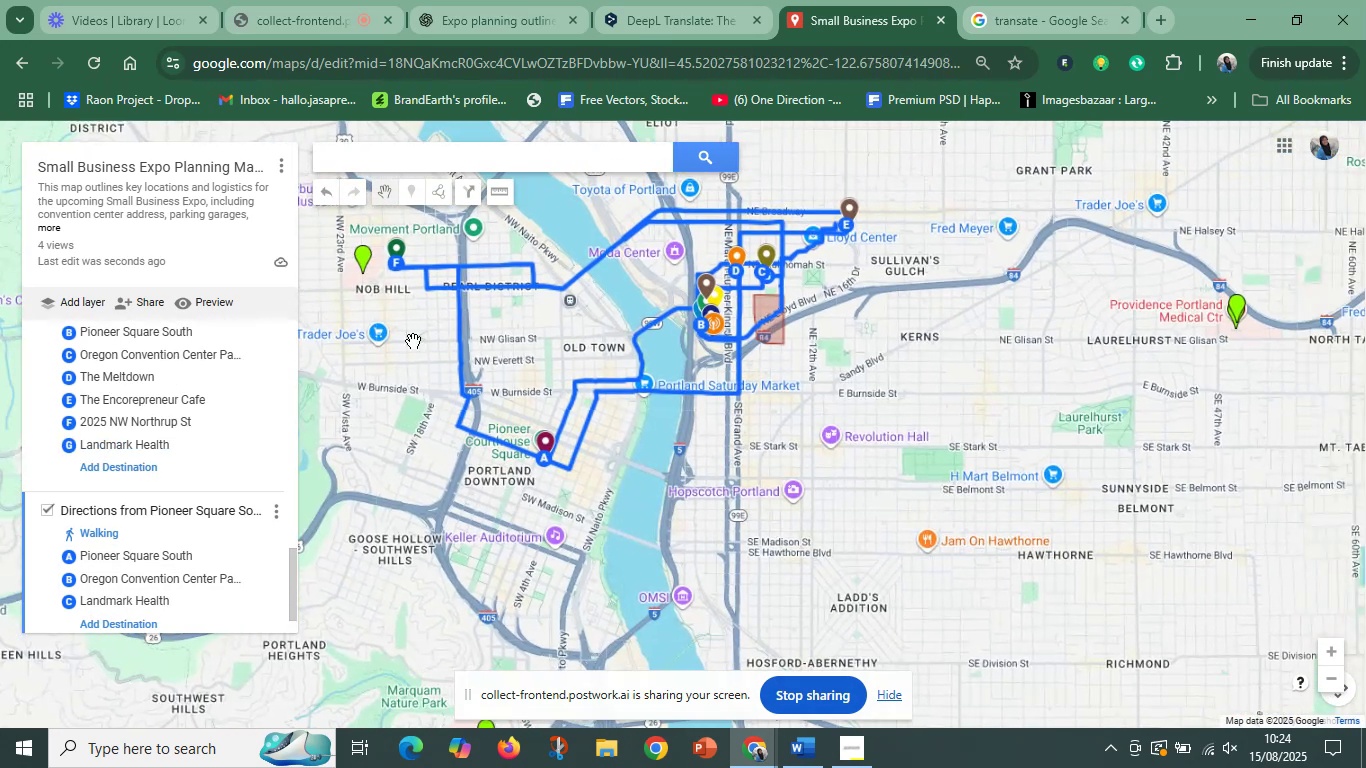 
left_click([49, 296])
 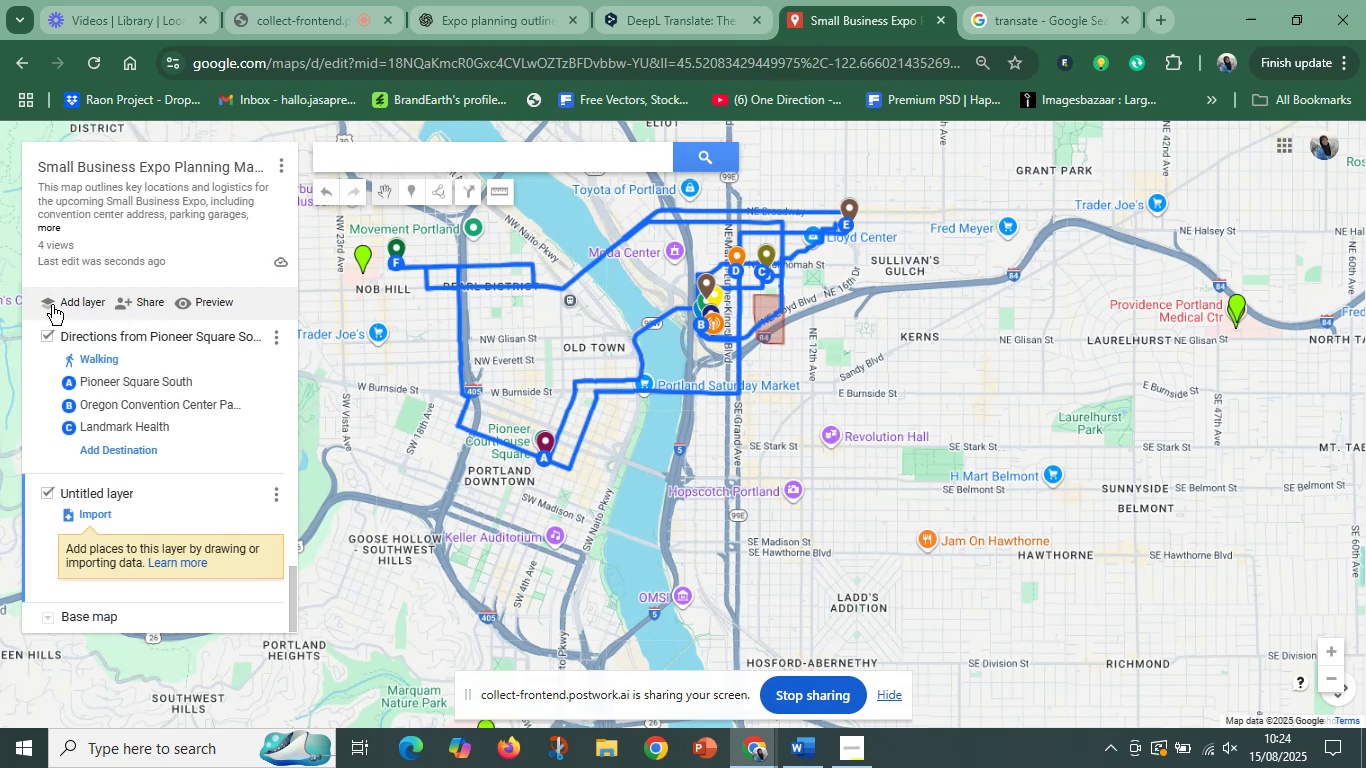 
scroll: coordinate [119, 508], scroll_direction: down, amount: 1.0
 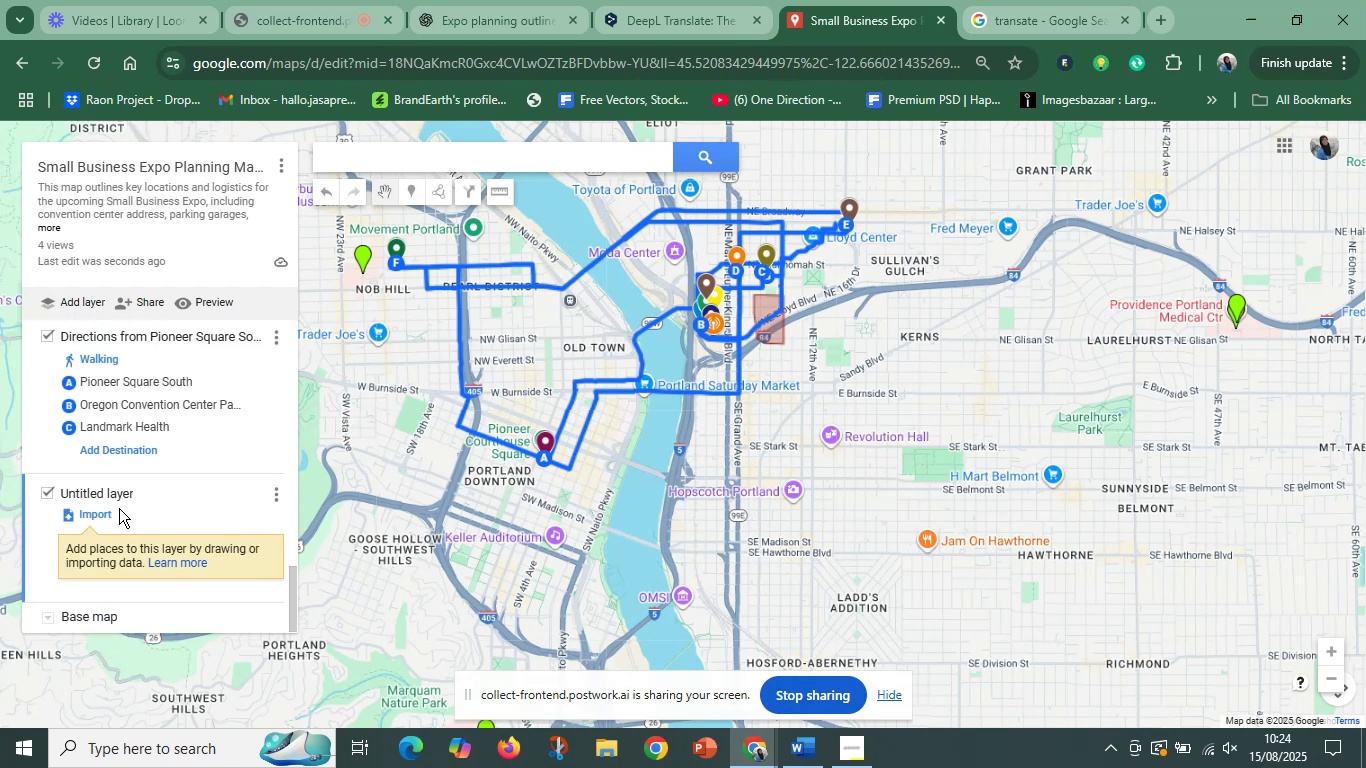 
key(Delete)
 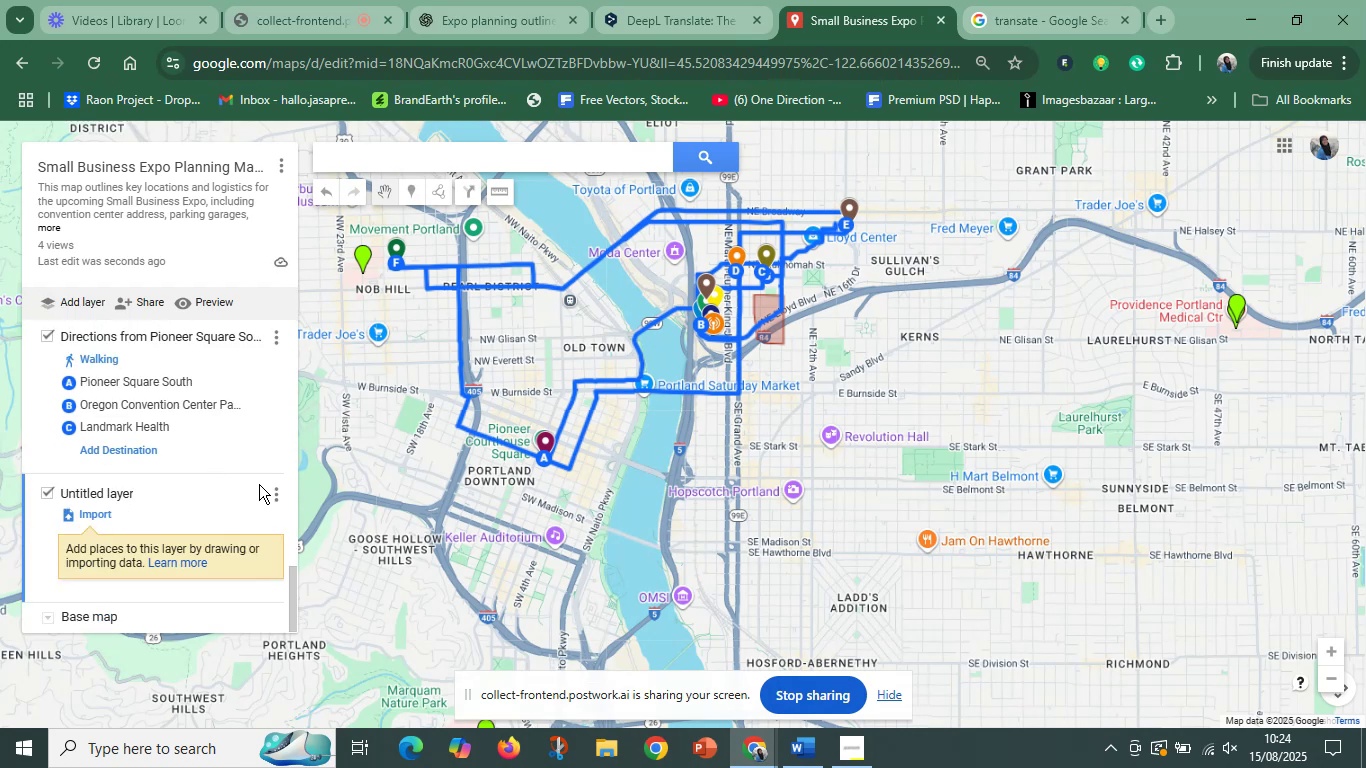 
left_click([271, 491])
 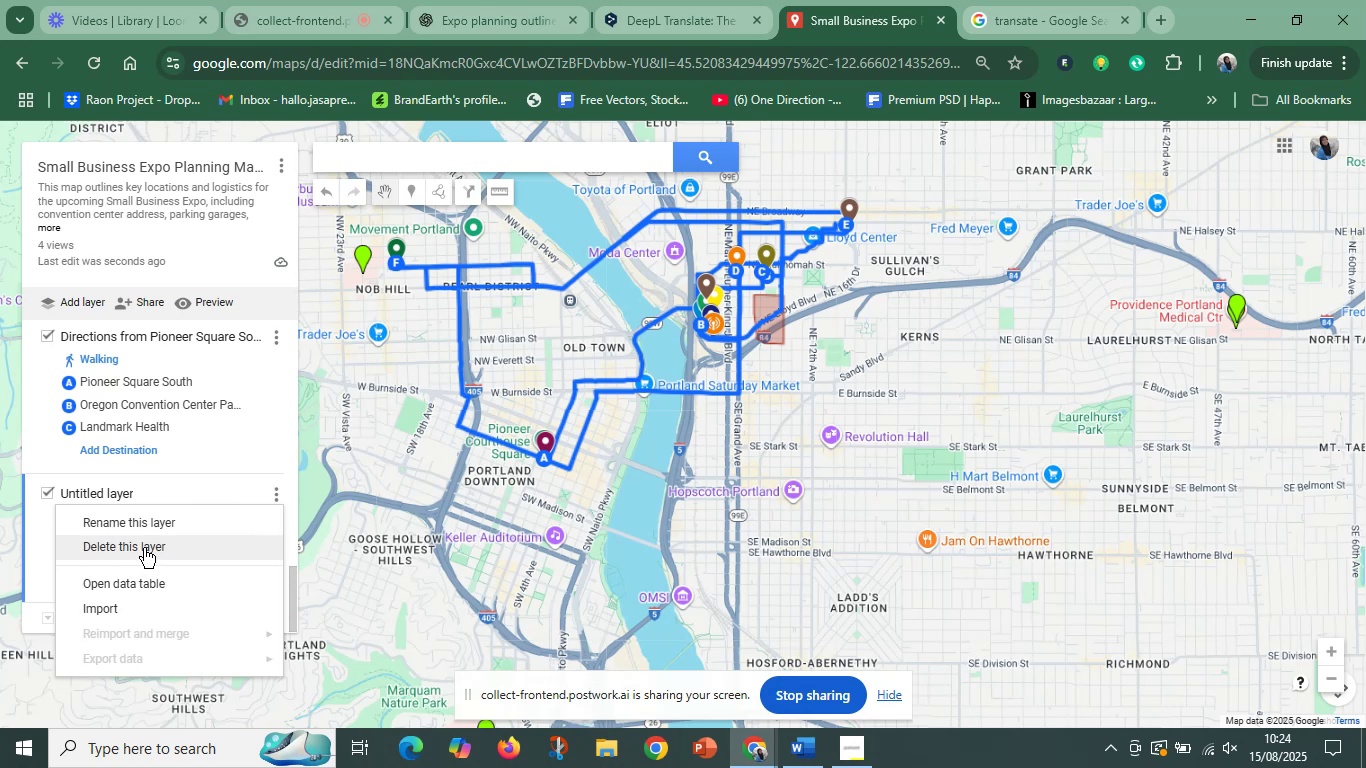 
left_click([144, 548])
 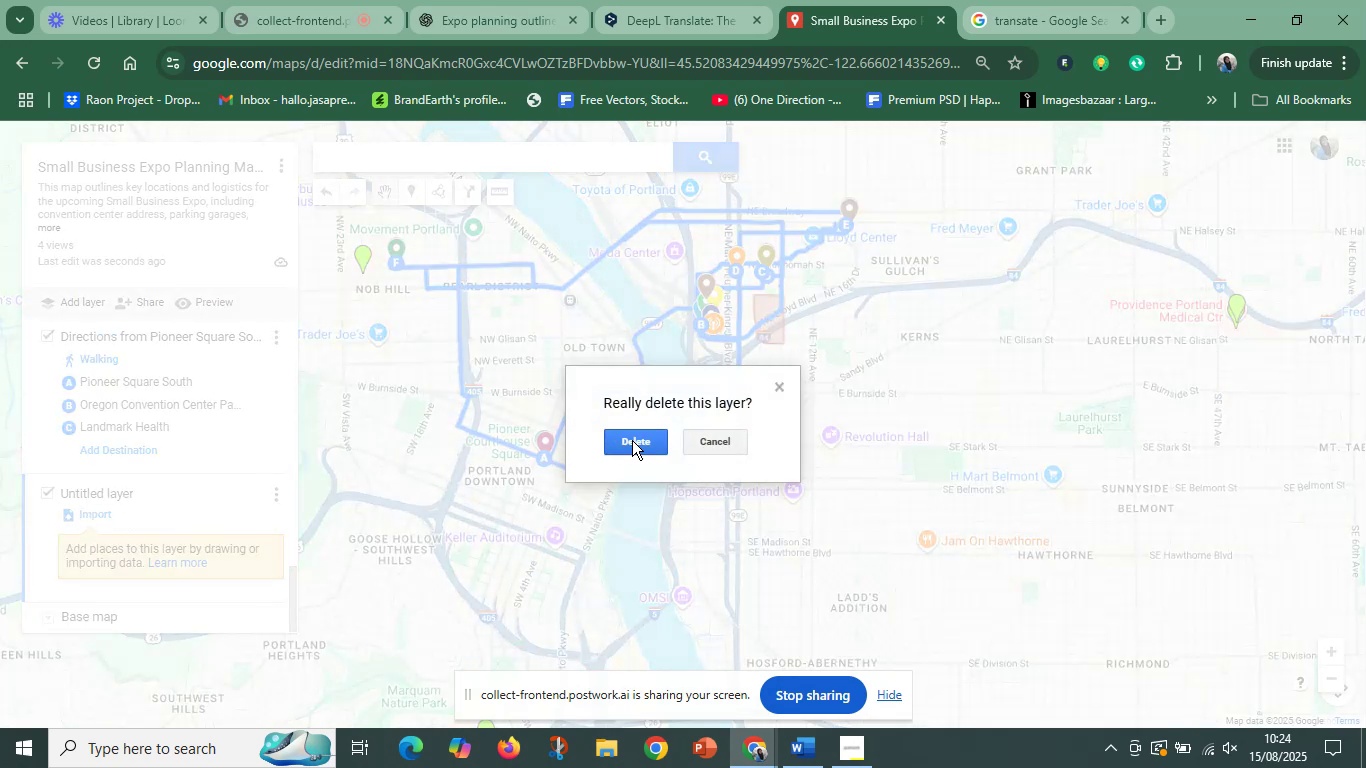 
left_click([642, 440])
 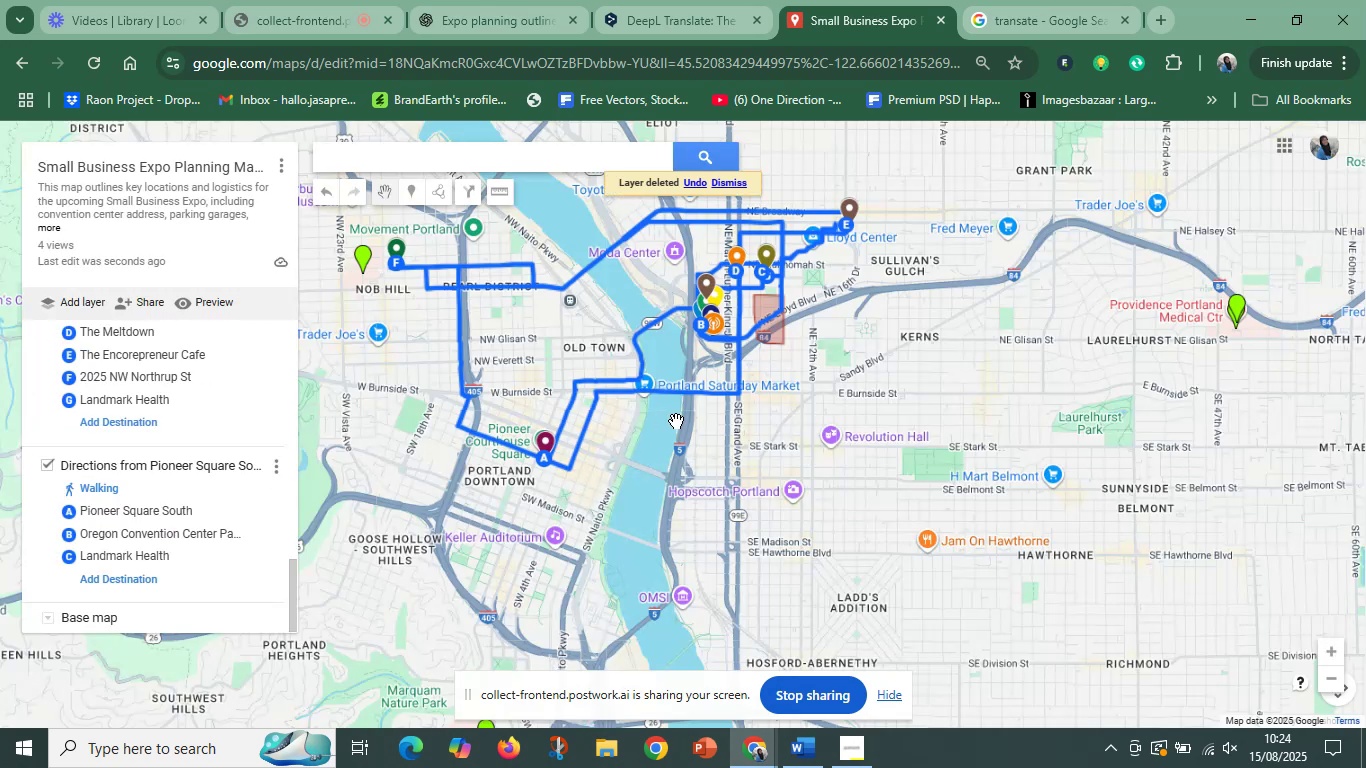 
scroll: coordinate [817, 456], scroll_direction: up, amount: 2.0
 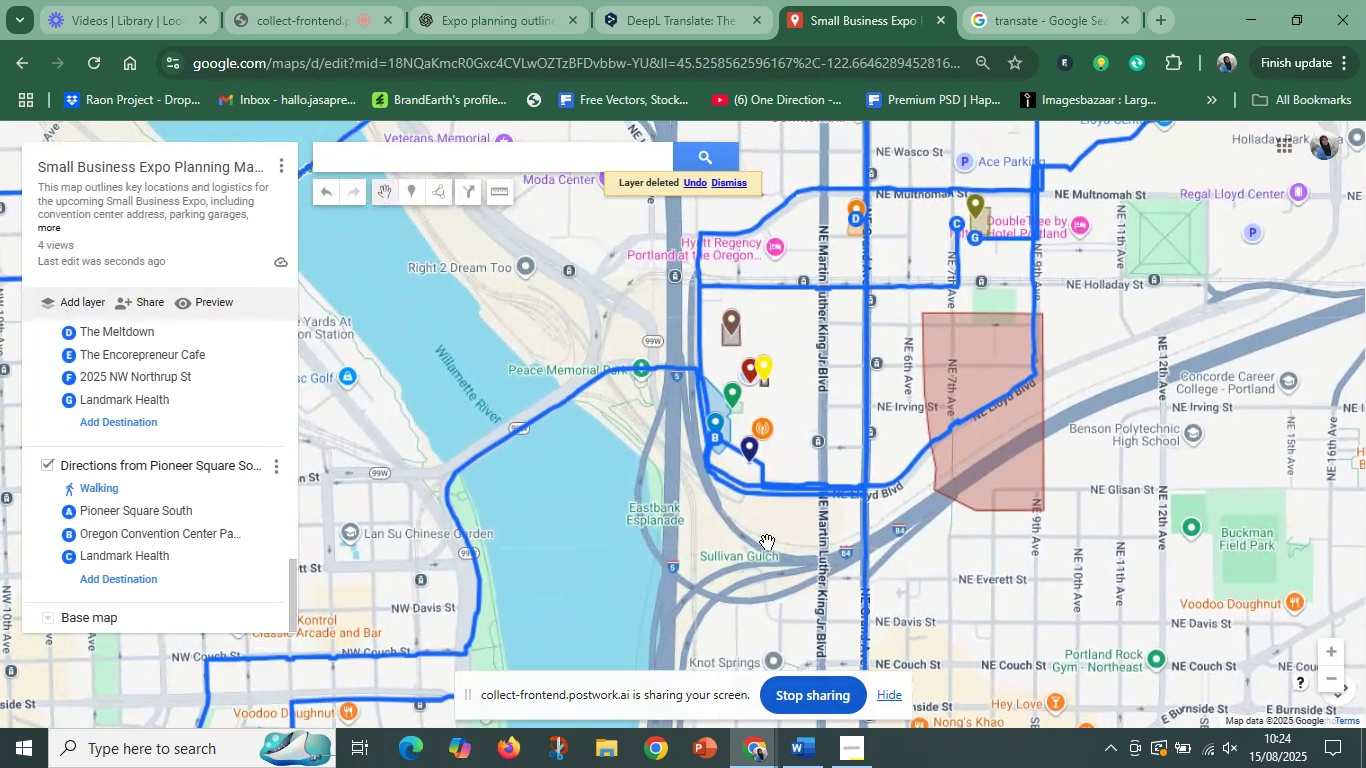 
left_click([954, 385])
 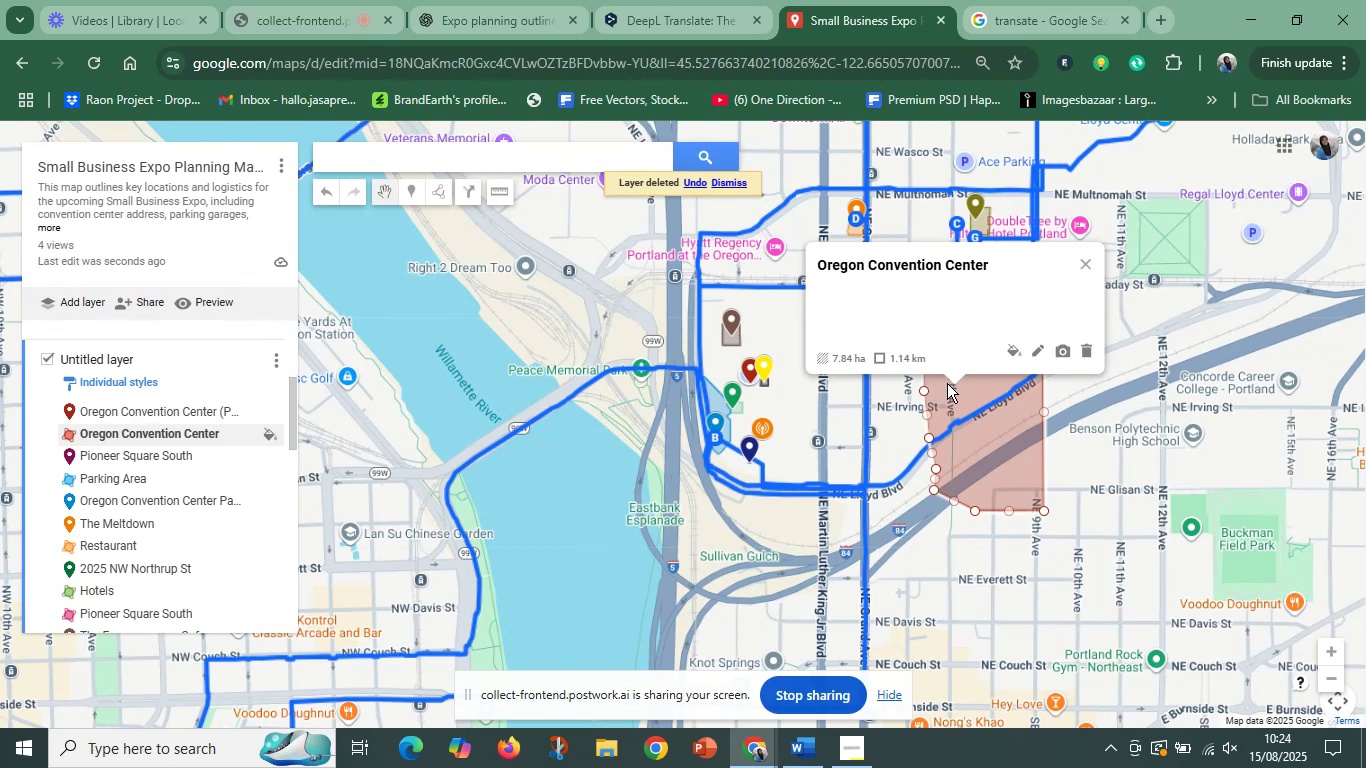 
left_click([947, 383])
 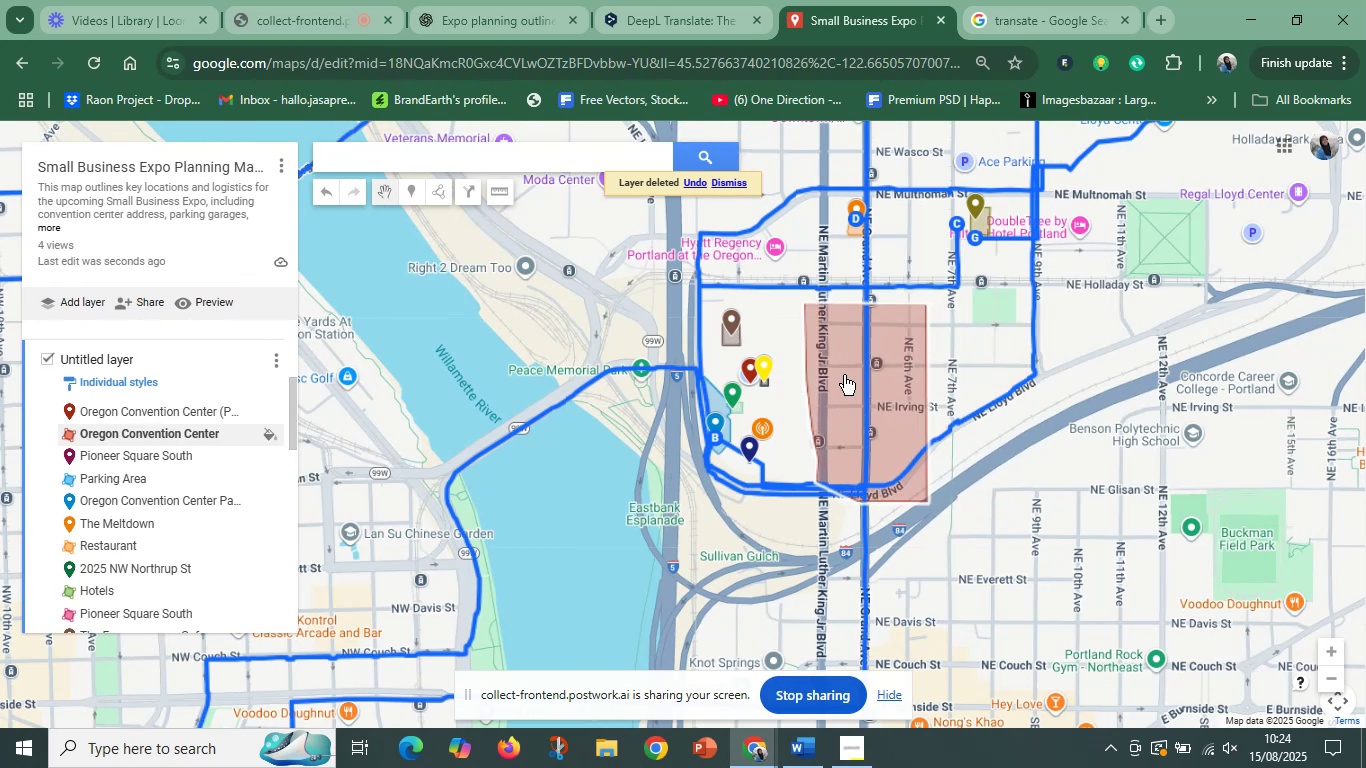 
mouse_move([753, 363])
 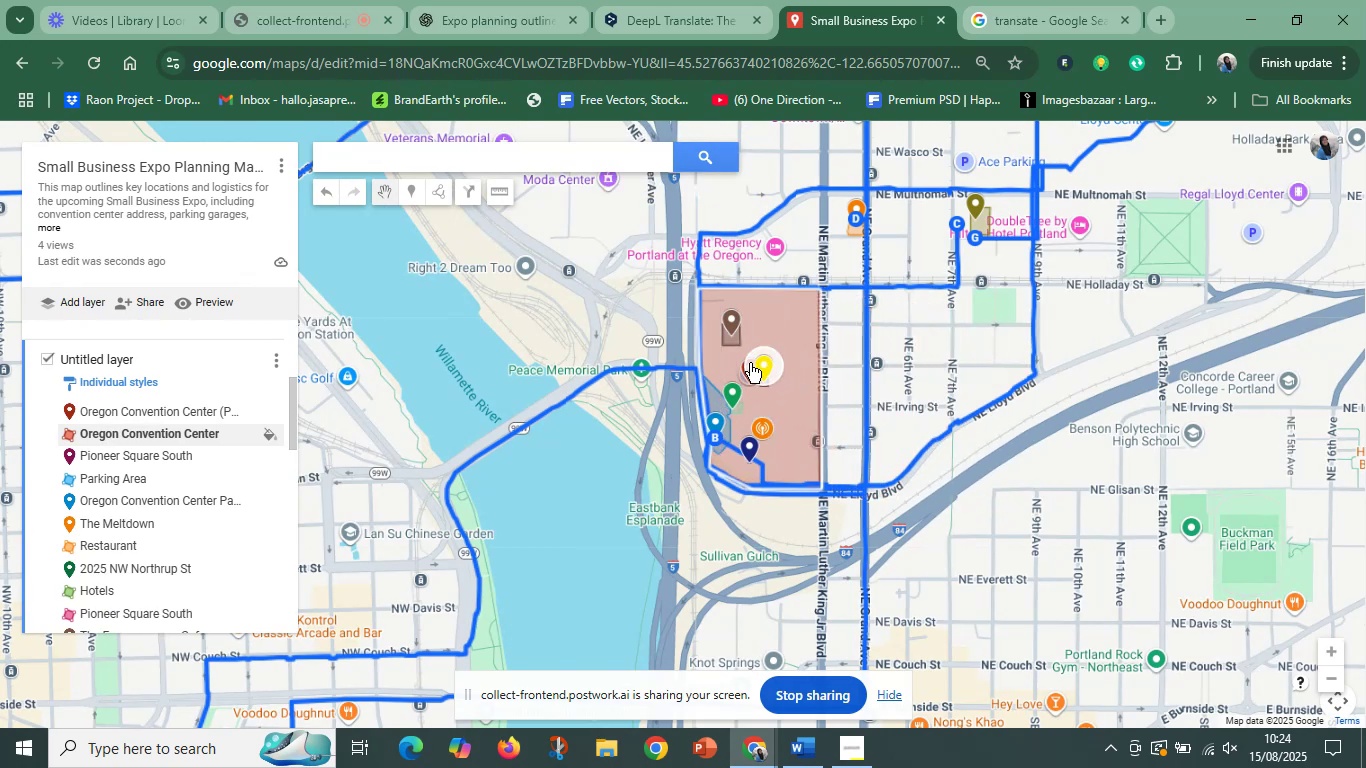 
left_click([949, 380])
 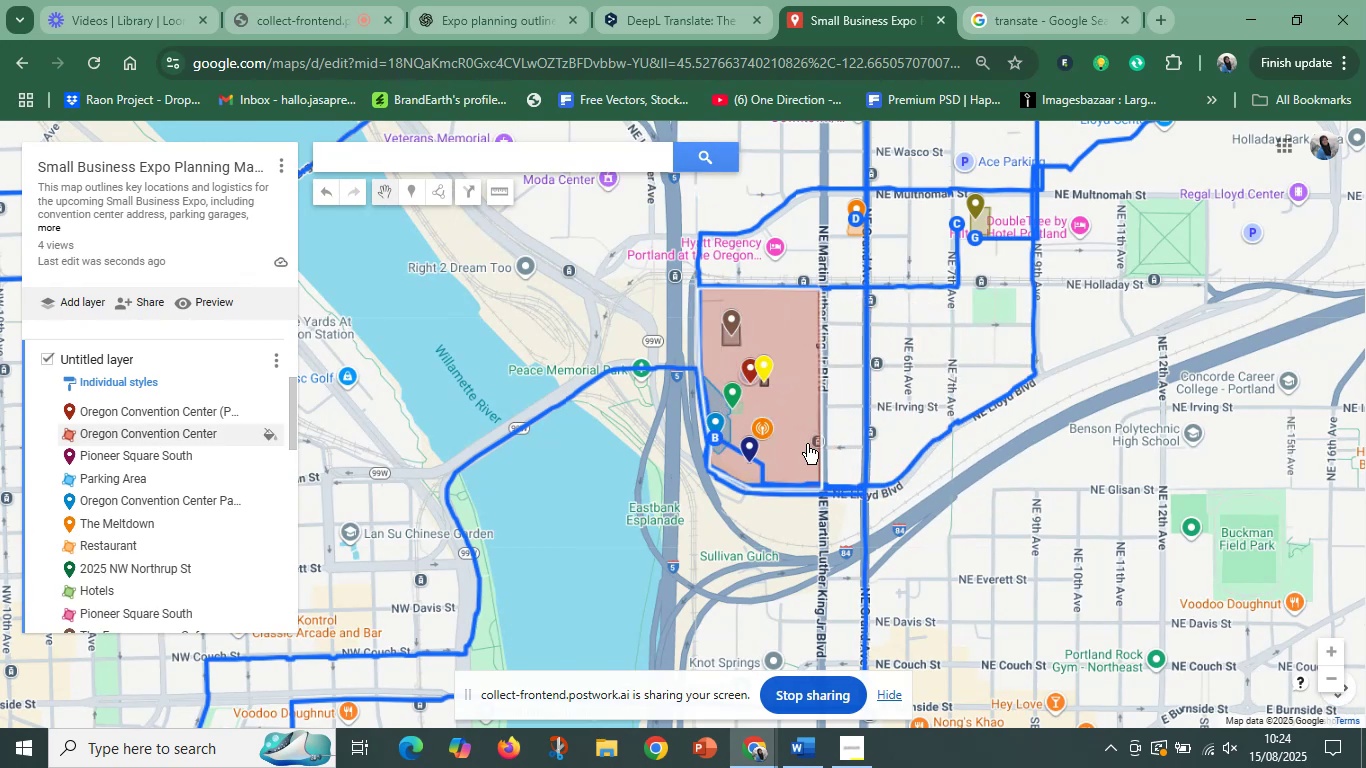 
scroll: coordinate [807, 444], scroll_direction: up, amount: 1.0
 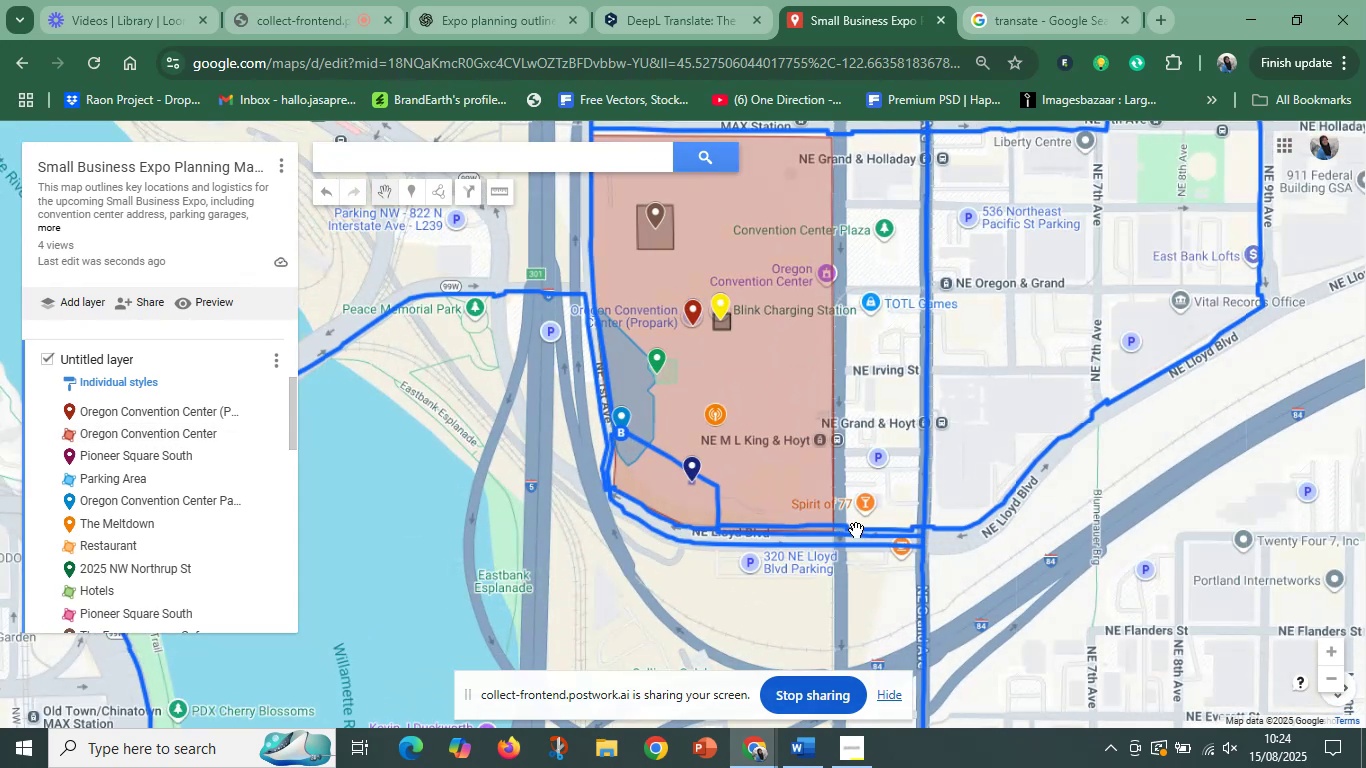 
left_click([873, 577])
 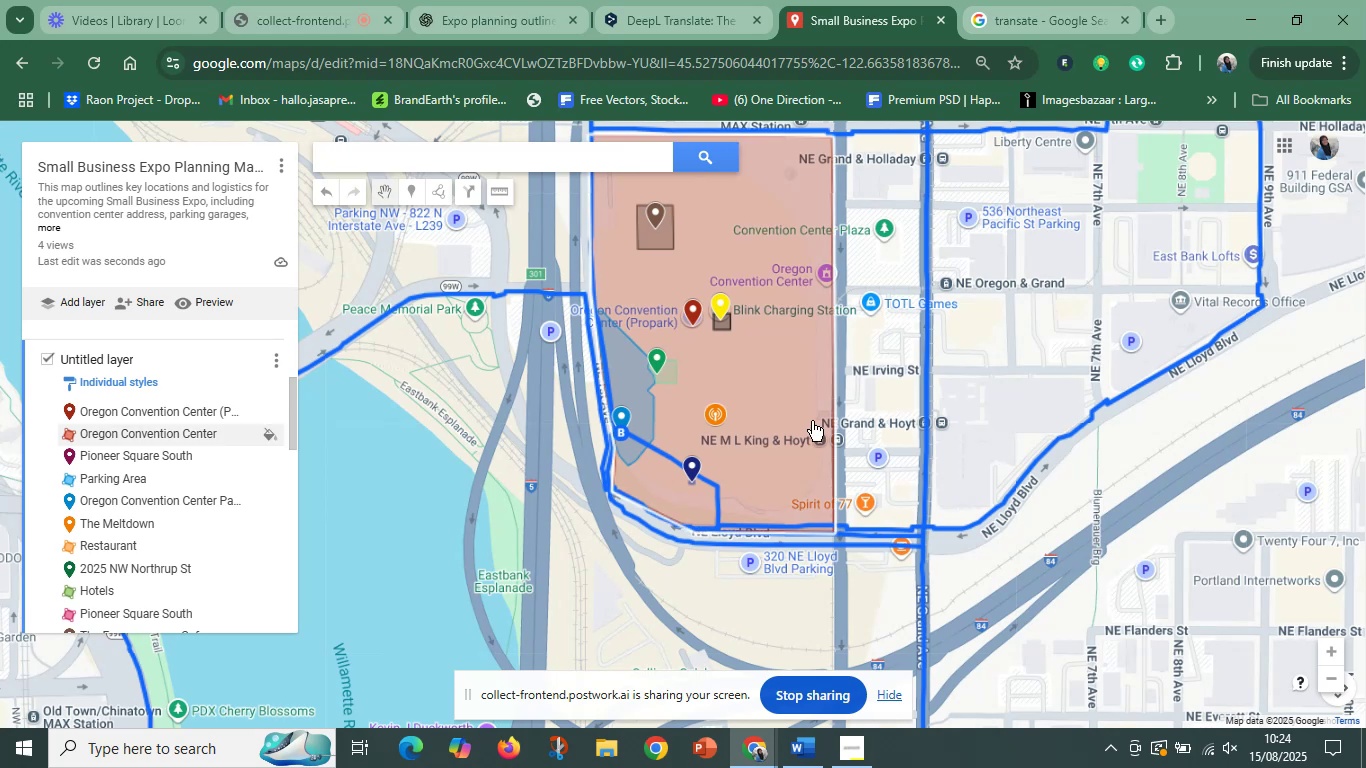 
scroll: coordinate [812, 413], scroll_direction: up, amount: 1.0
 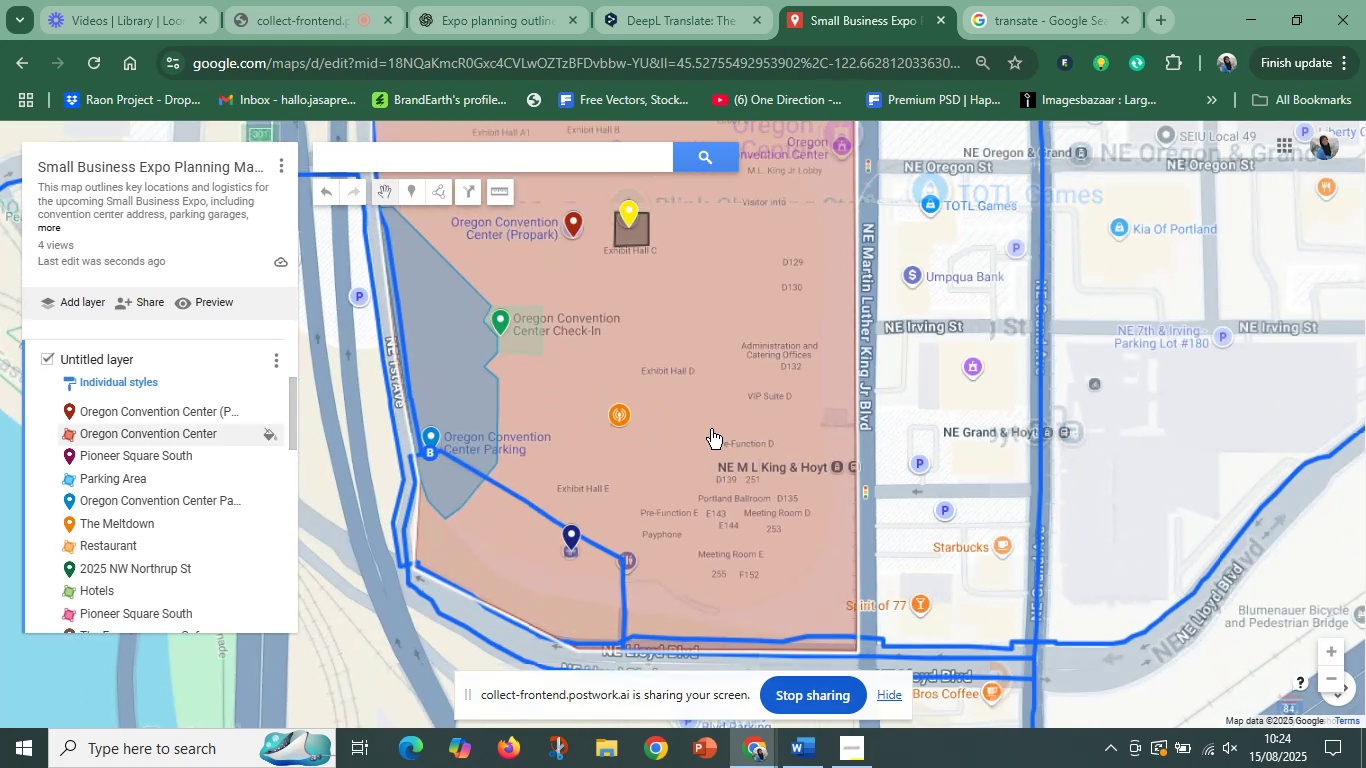 
scroll: coordinate [711, 429], scroll_direction: down, amount: 1.0
 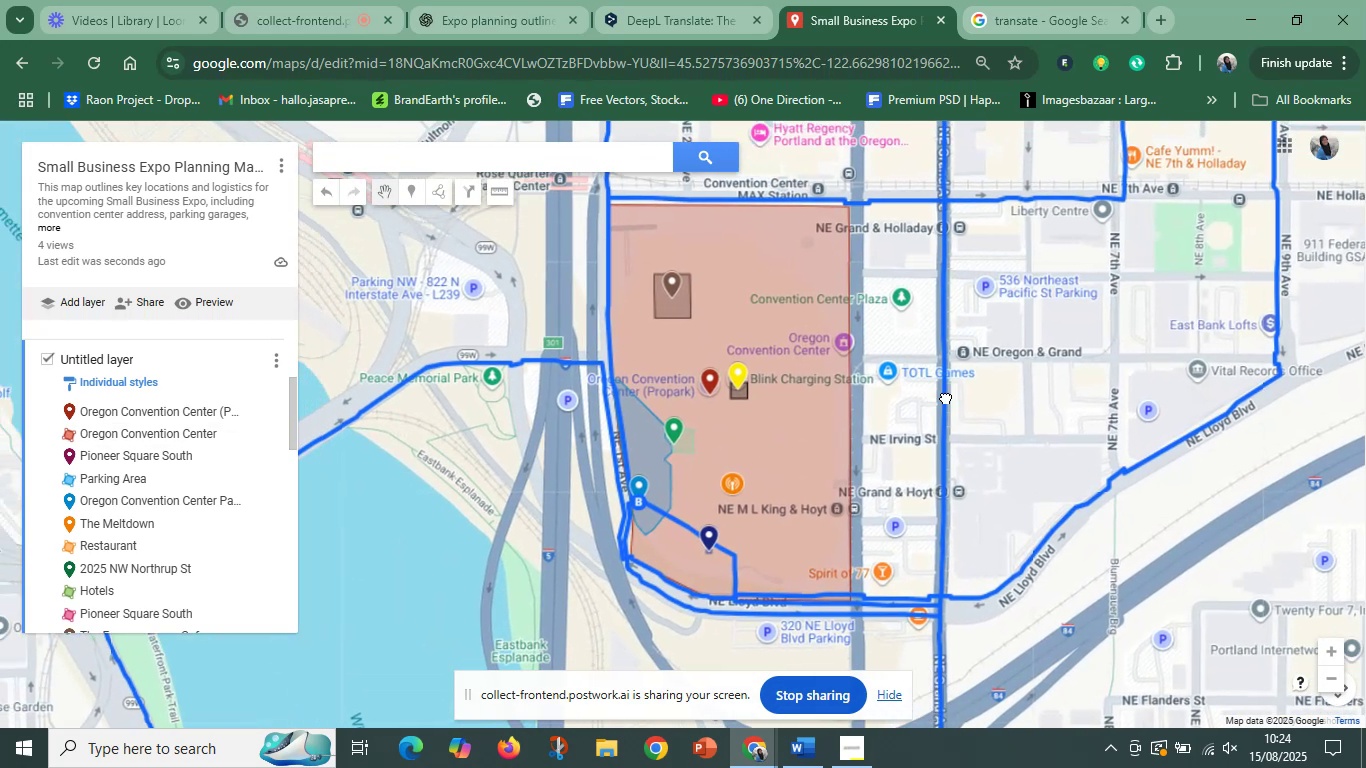 
left_click([855, 455])
 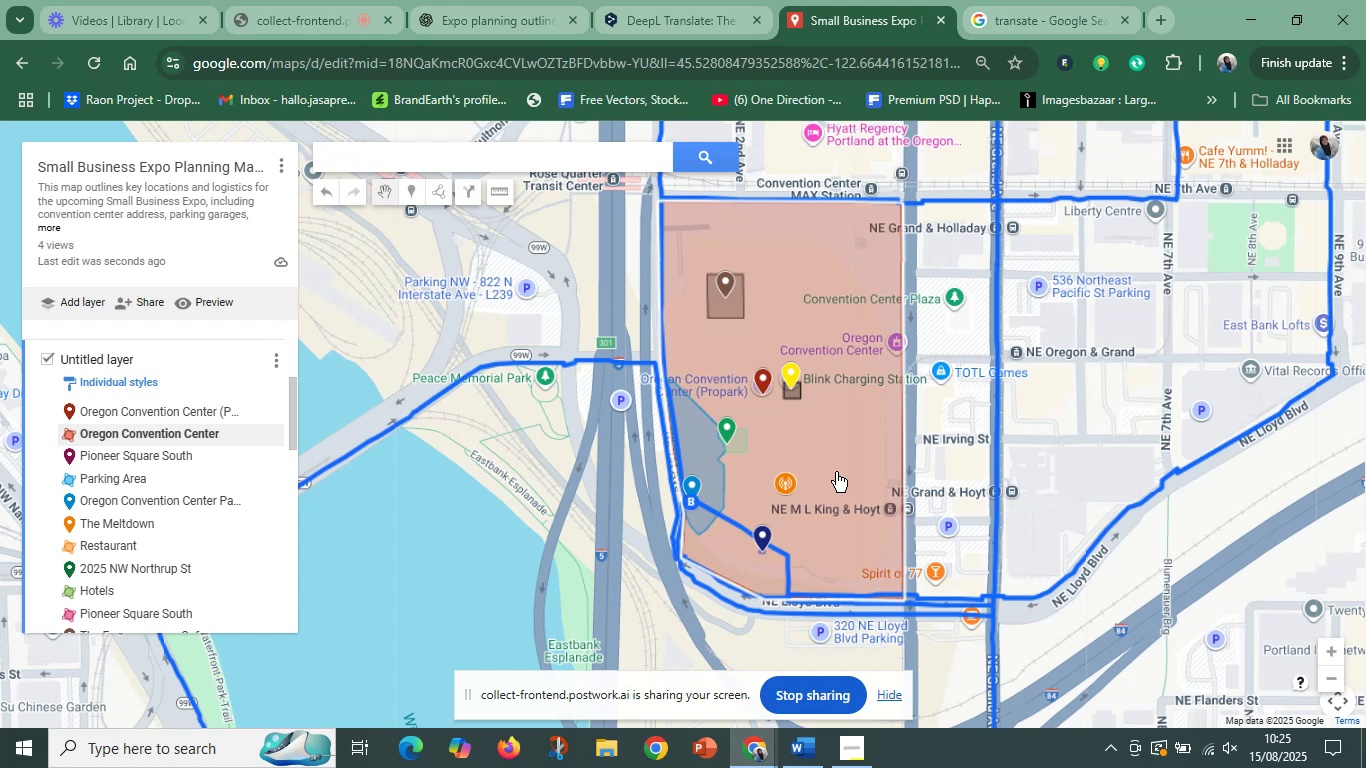 
wait(7.02)
 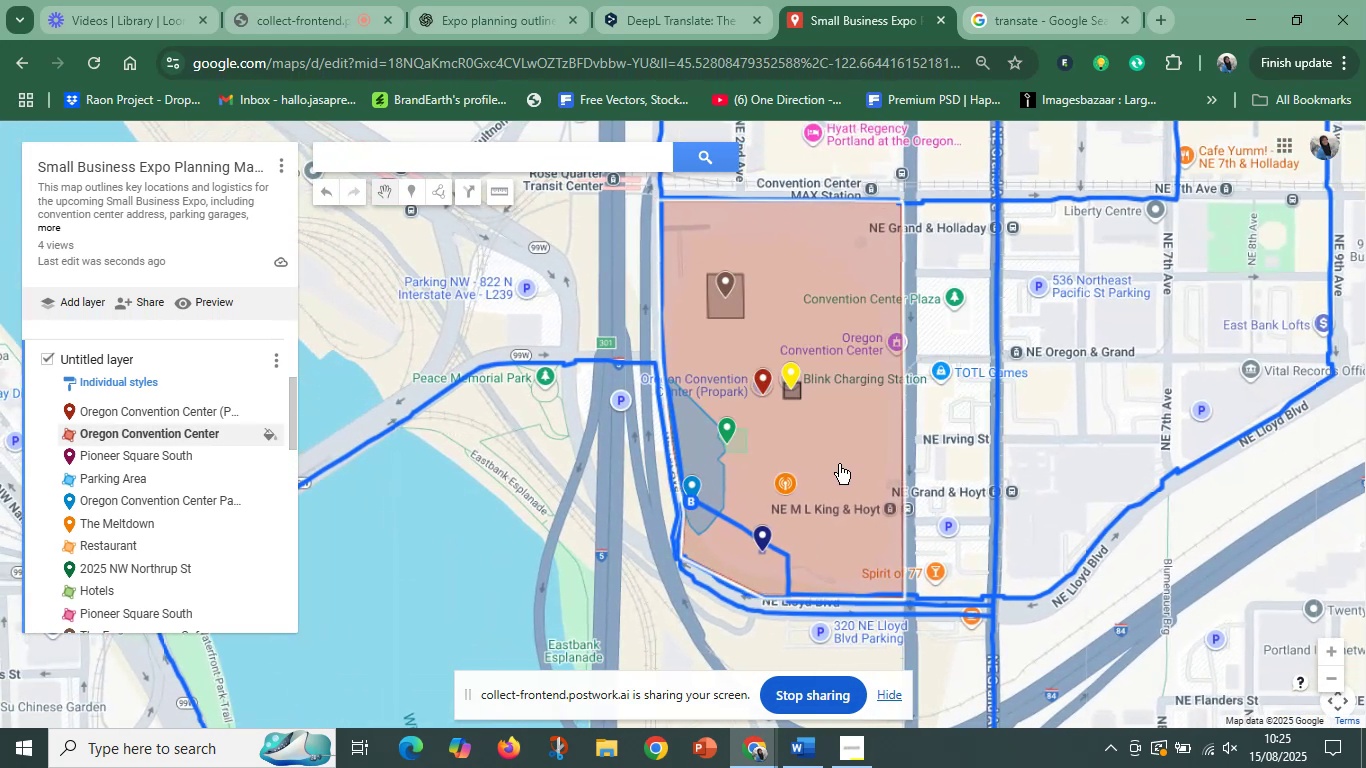 
scroll: coordinate [1032, 509], scroll_direction: down, amount: 1.0
 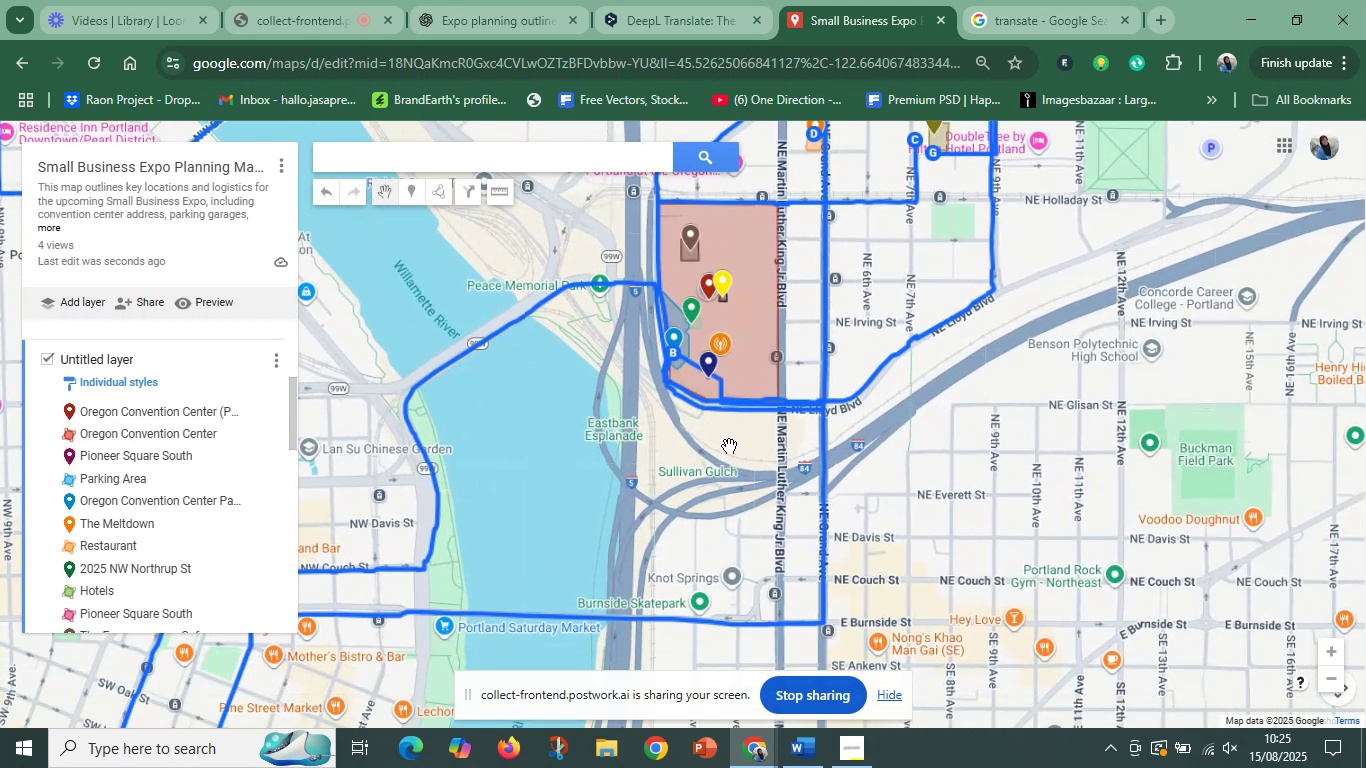 
wait(5.8)
 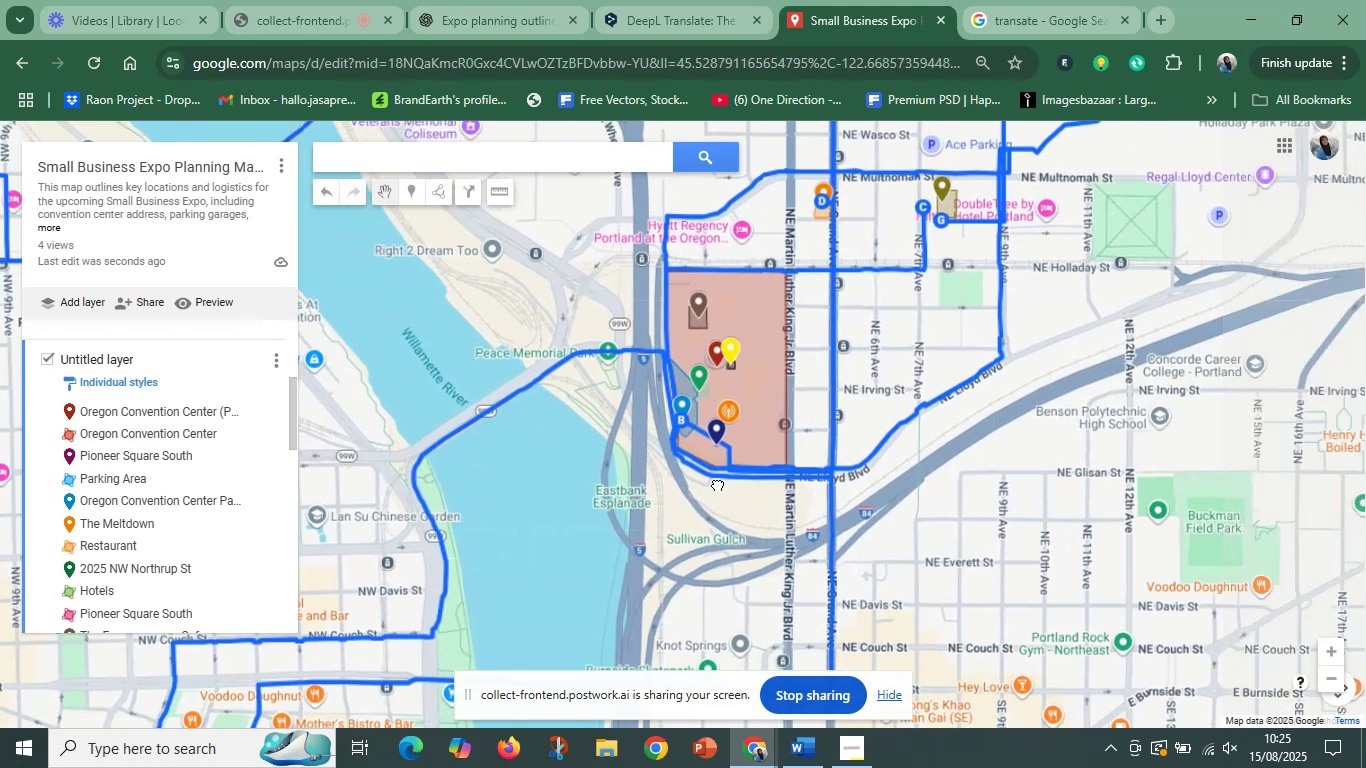 
scroll: coordinate [615, 489], scroll_direction: down, amount: 1.0
 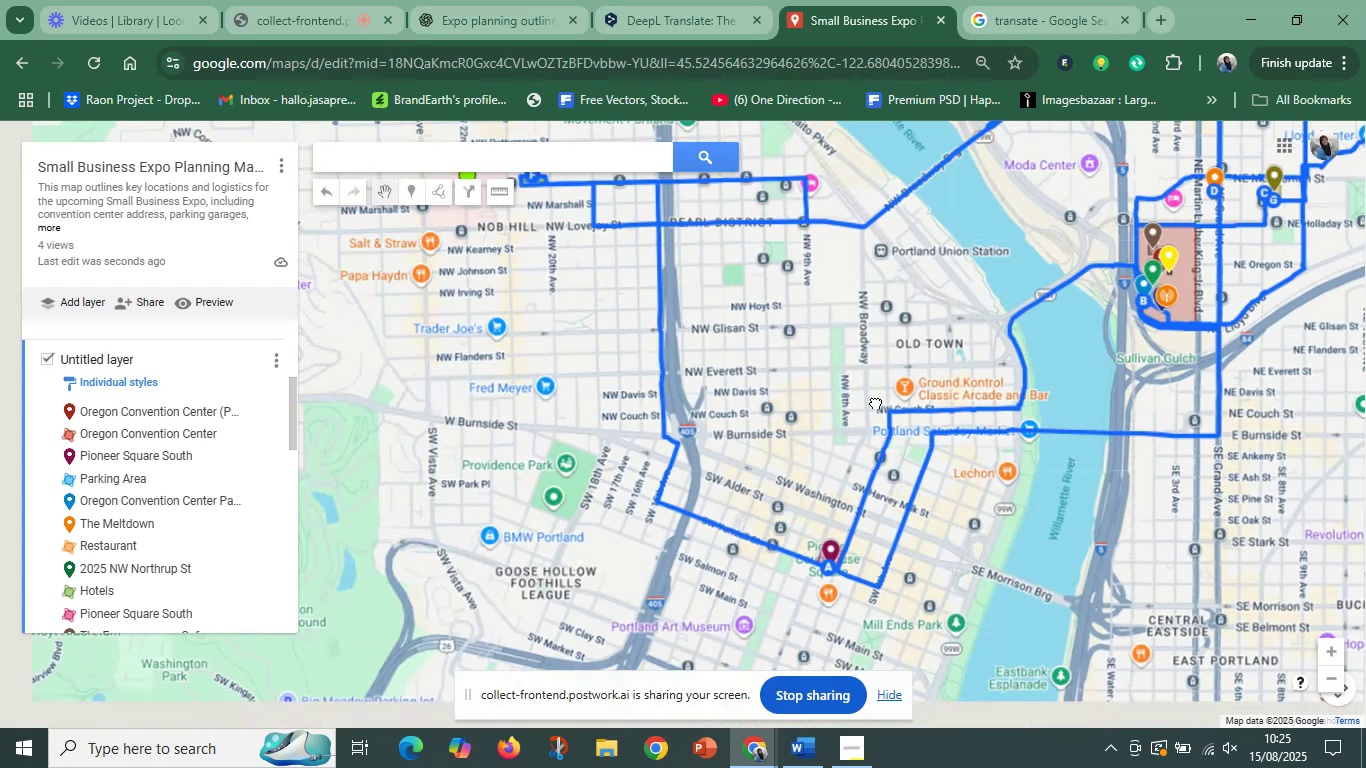 
scroll: coordinate [874, 434], scroll_direction: up, amount: 1.0
 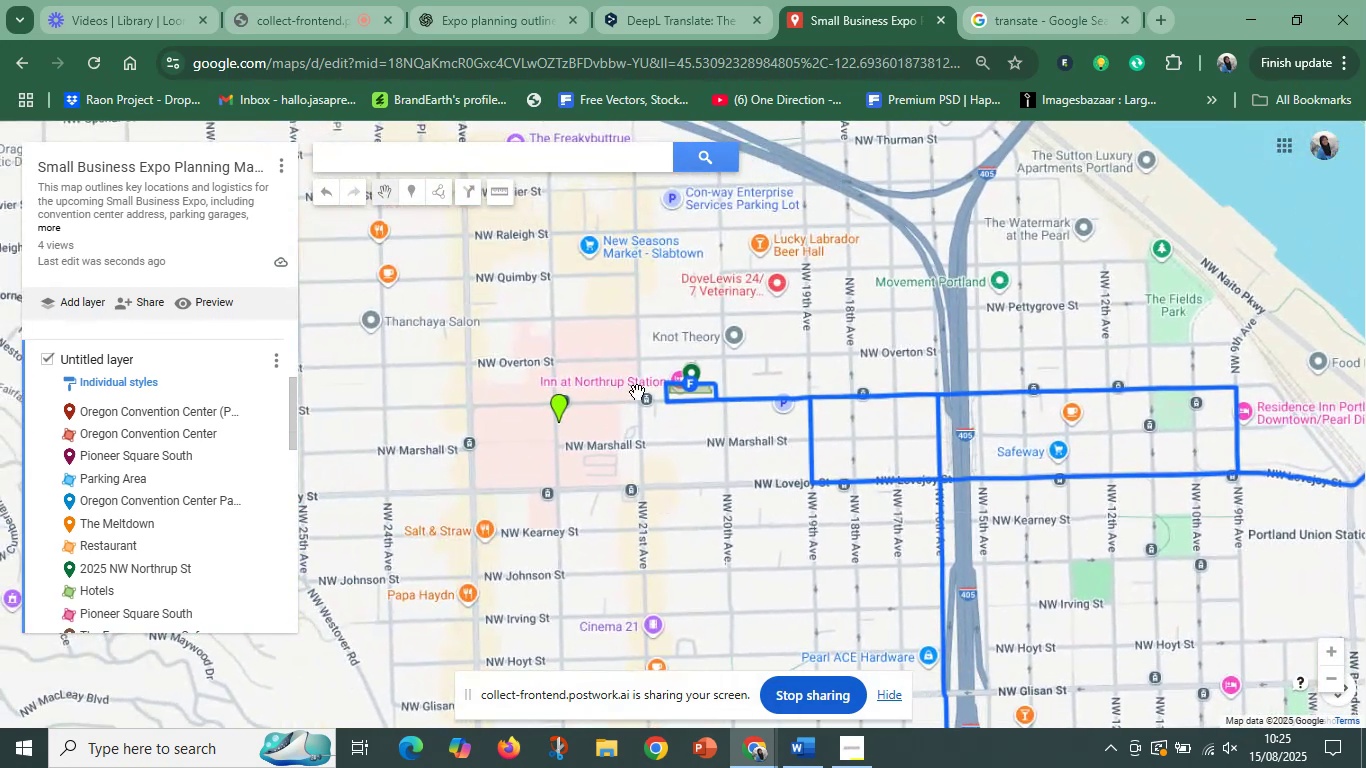 
left_click([688, 369])
 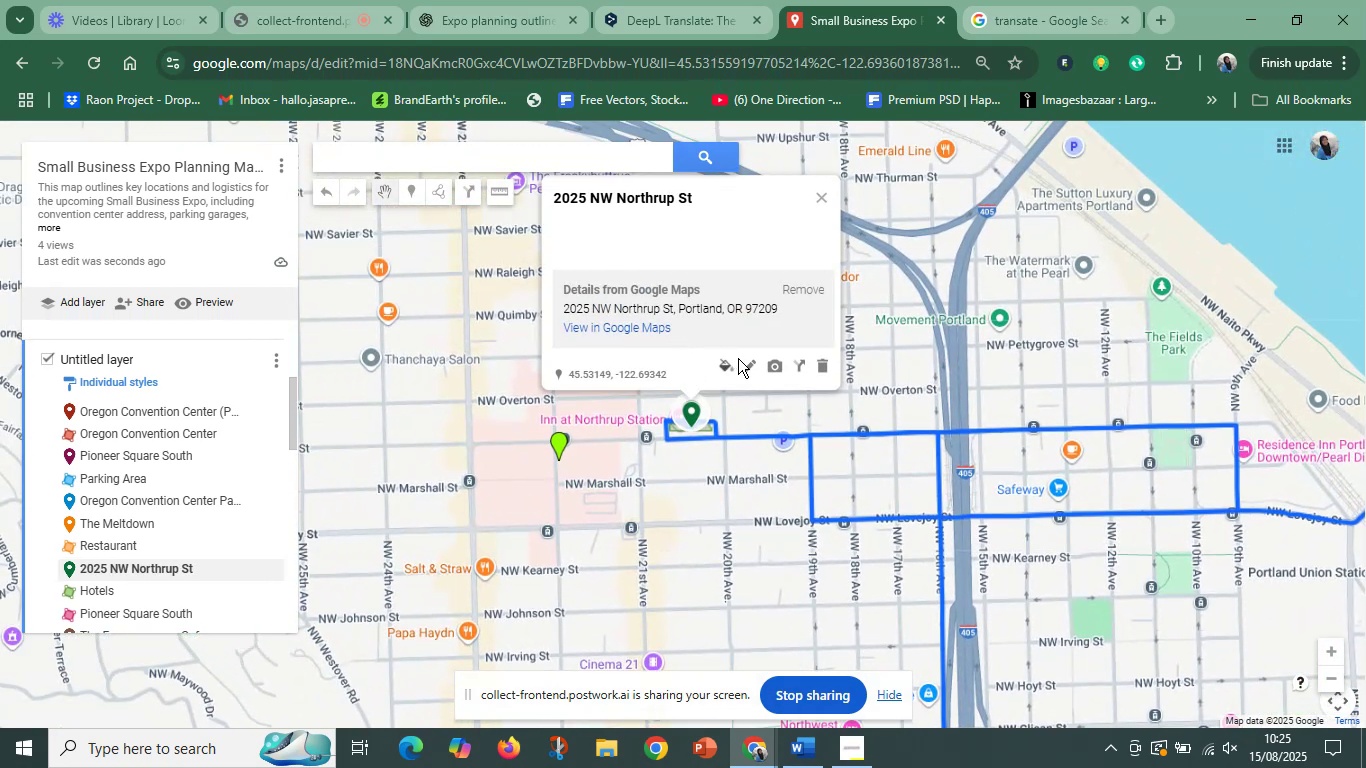 
left_click([747, 364])
 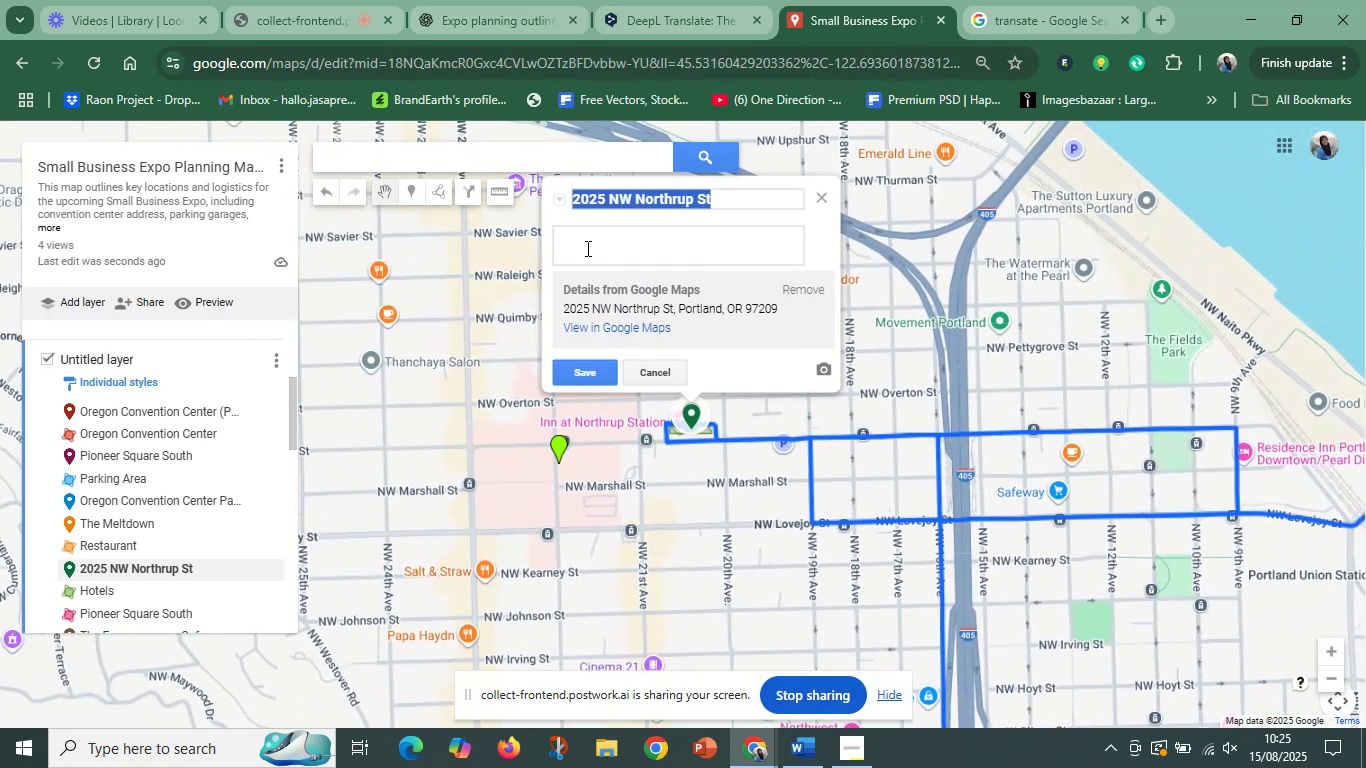 
left_click([587, 245])
 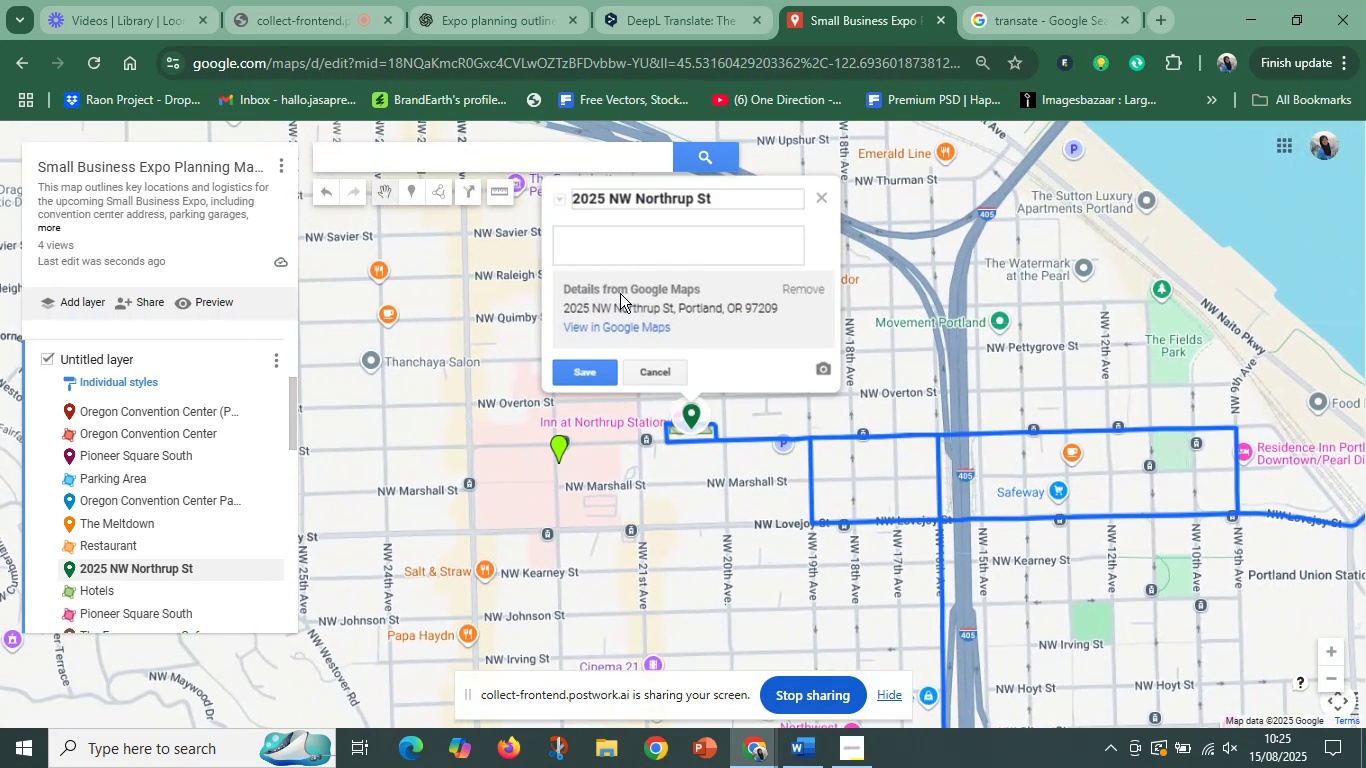 
type(Op)
 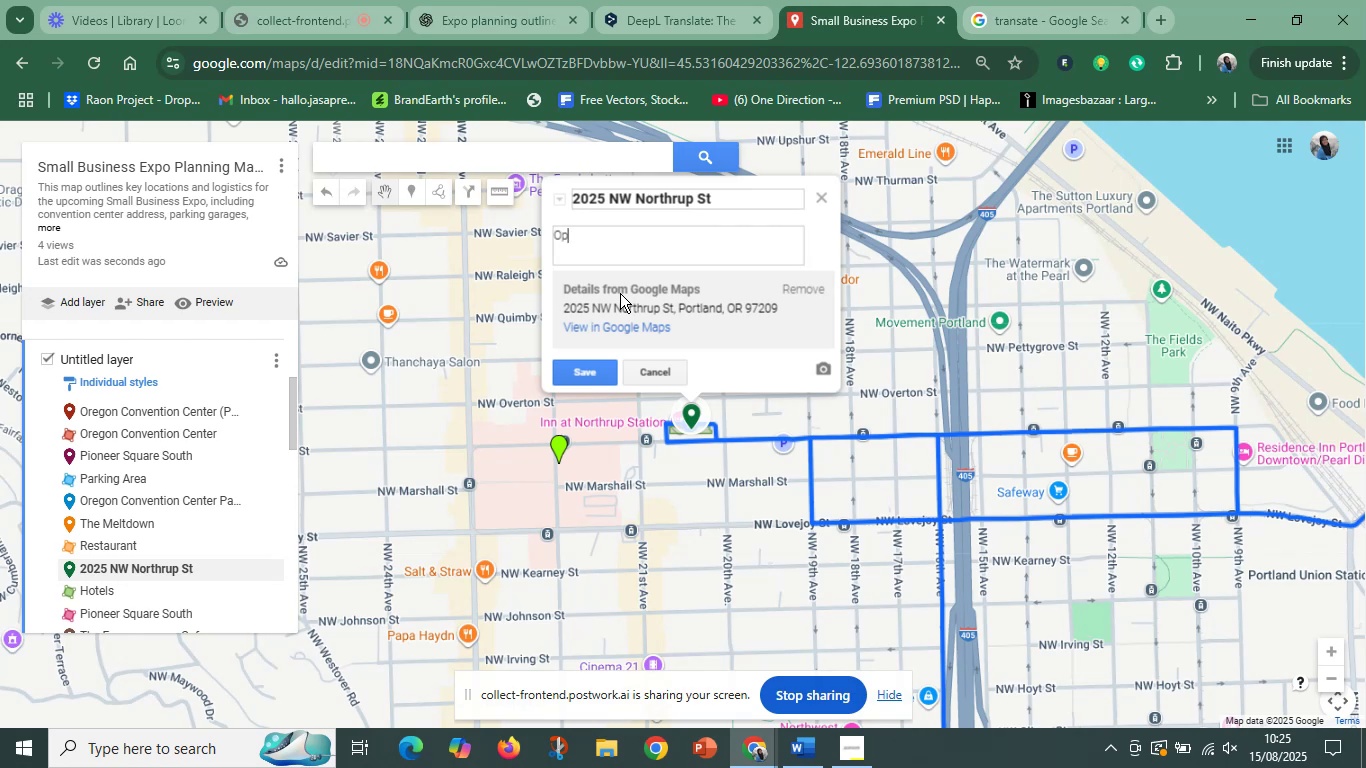 
key(Control+A)
 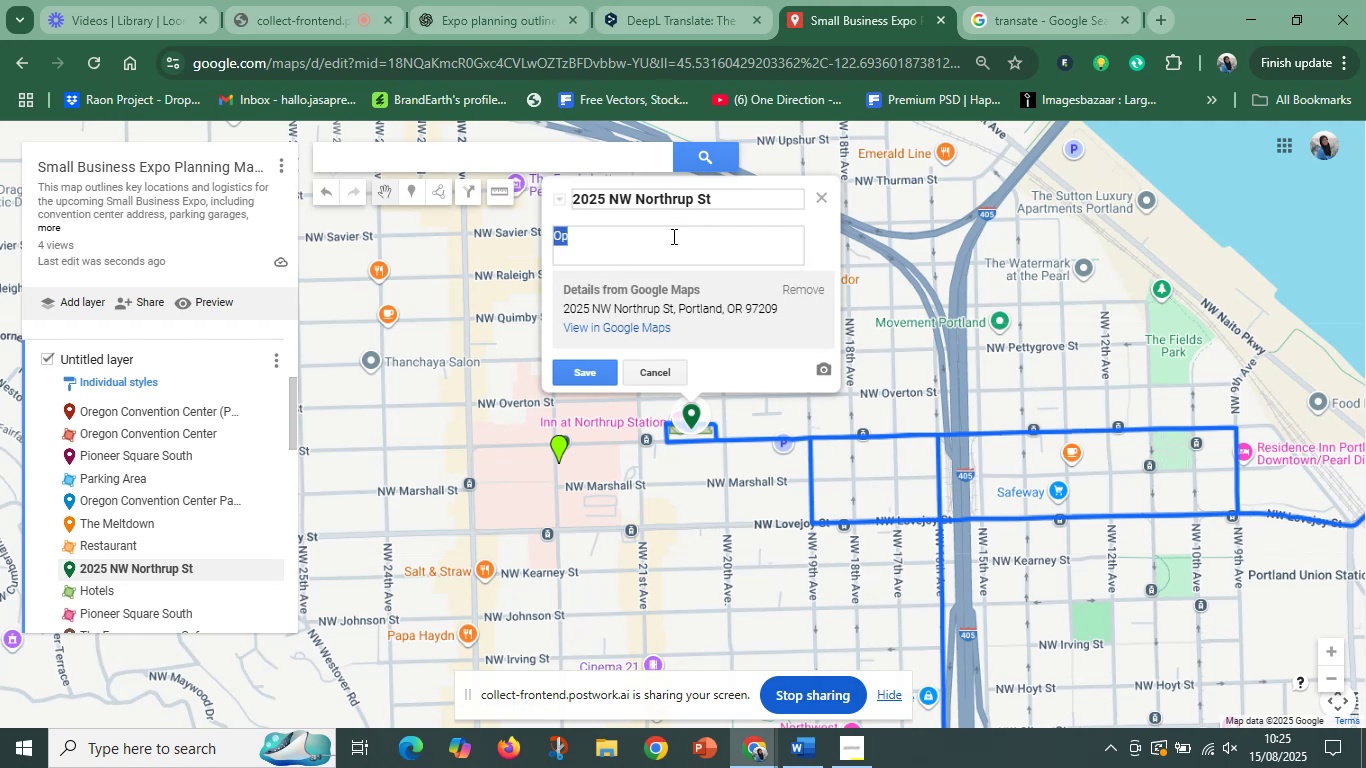 
wait(5.1)
 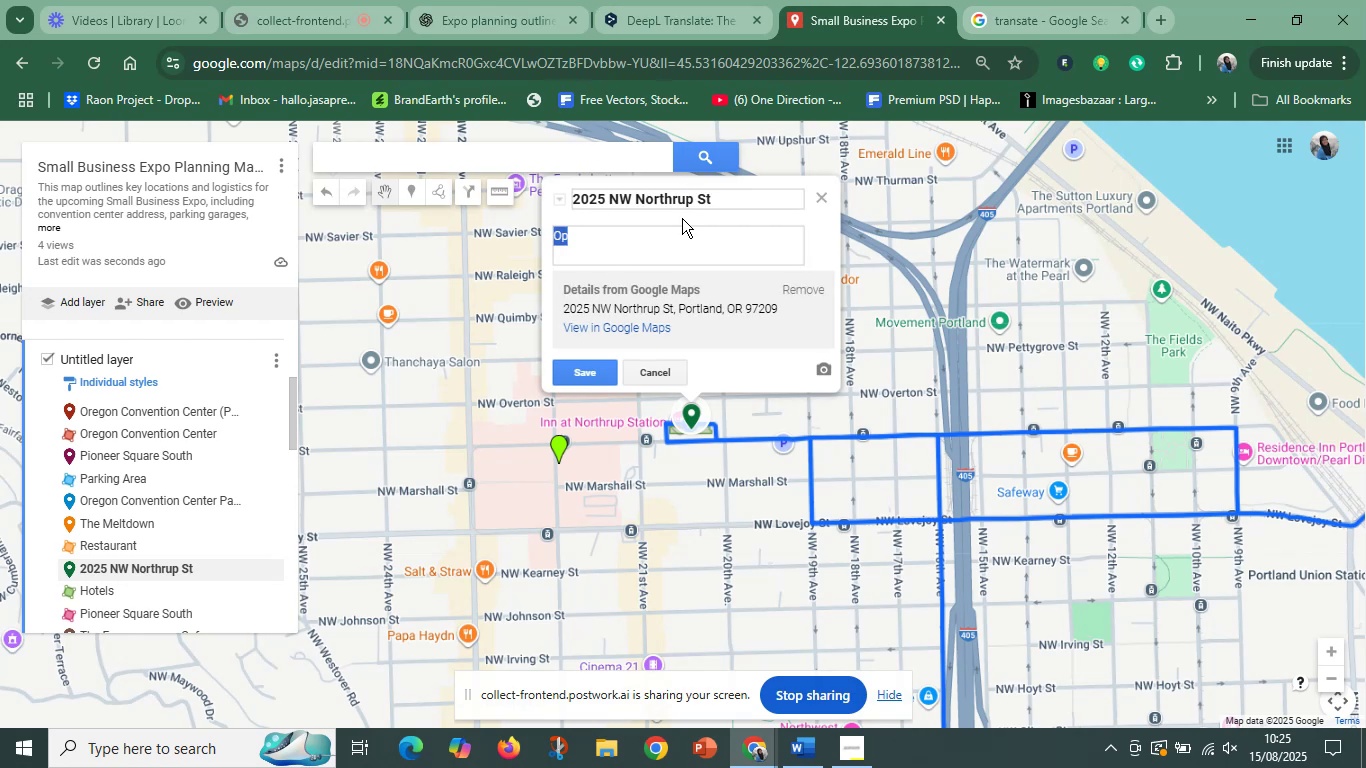 
type(01.00)
 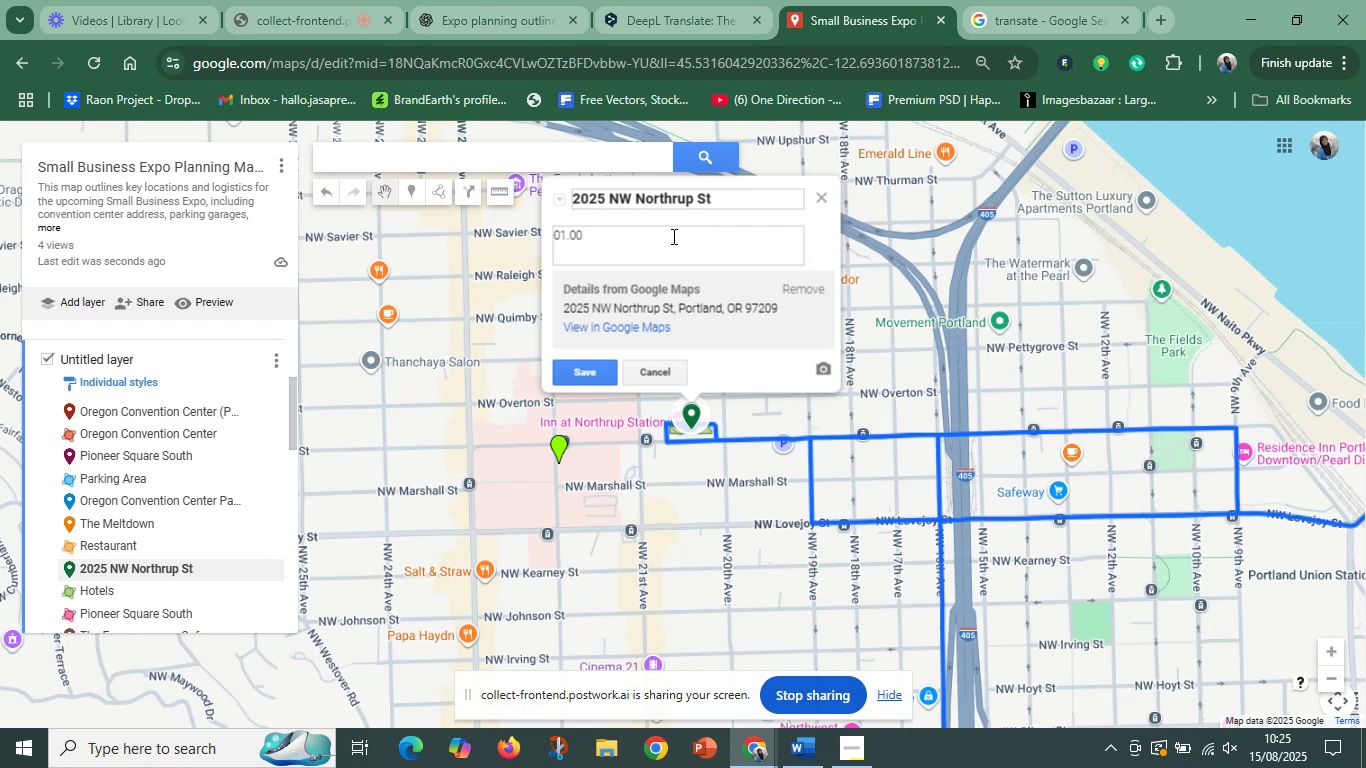 
mouse_move([666, 21])
 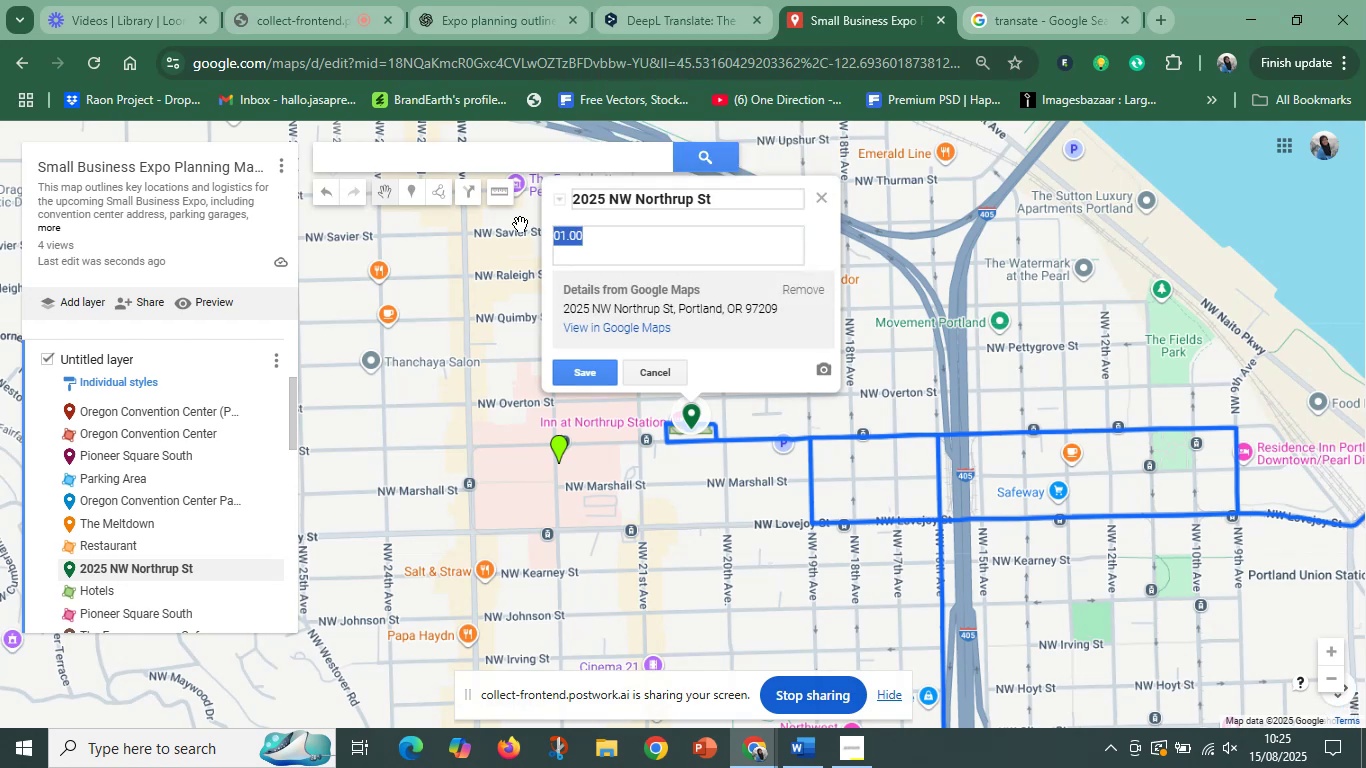 
key(Backspace)
 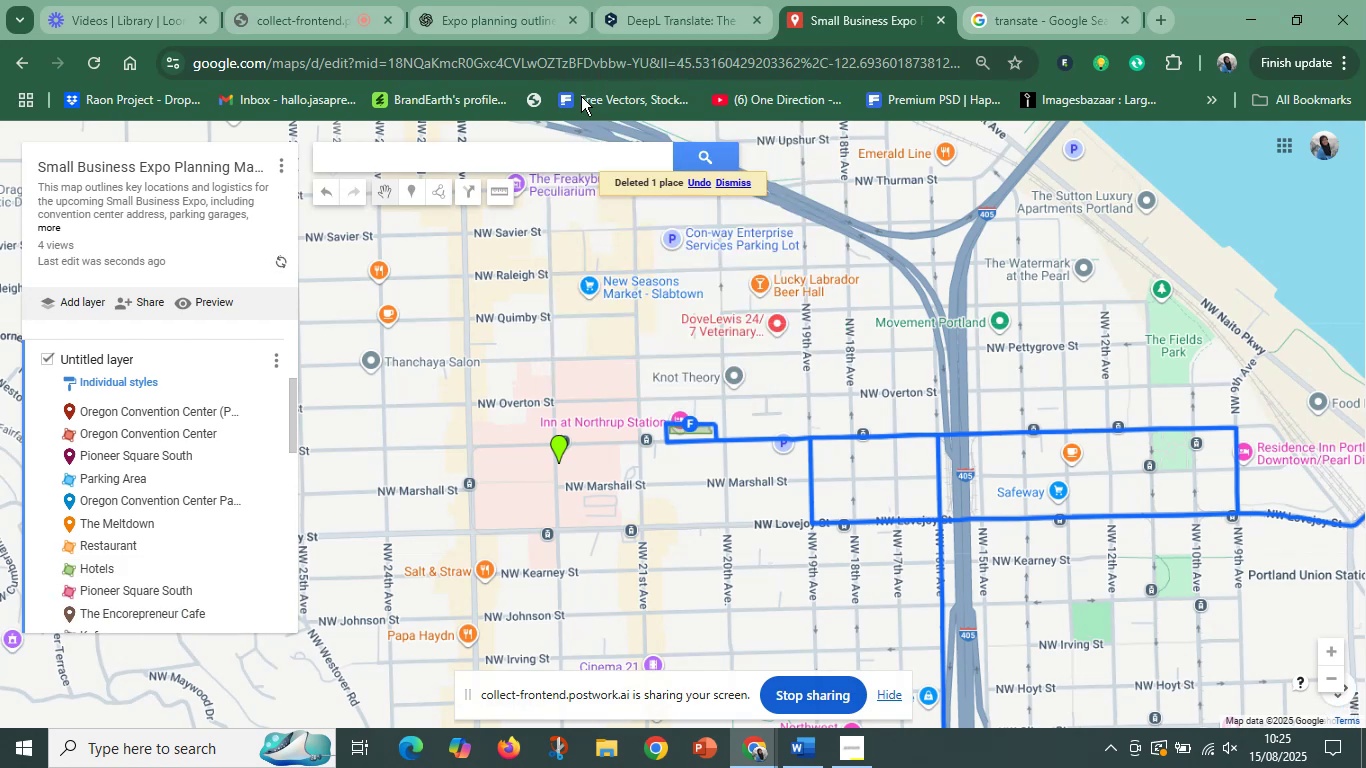 
mouse_move([733, -2])
 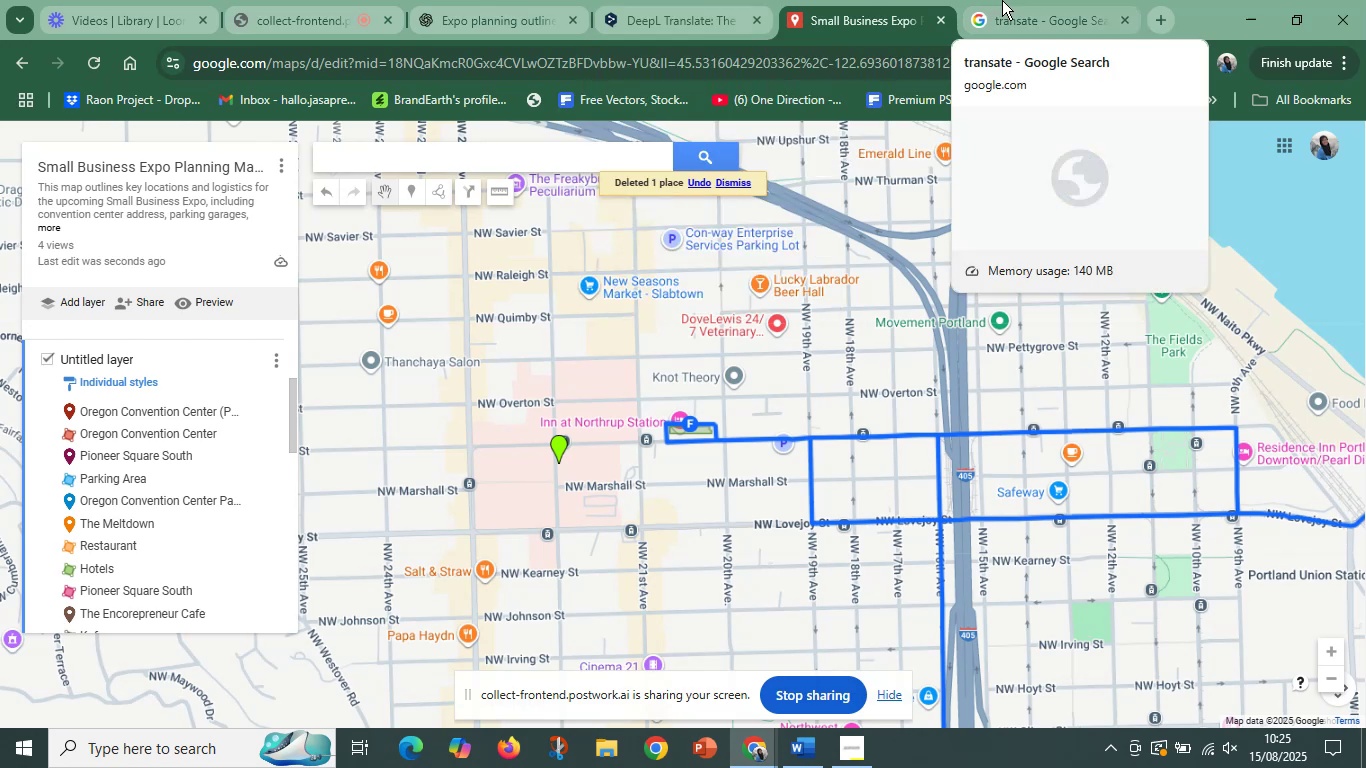 
left_click([1002, 0])
 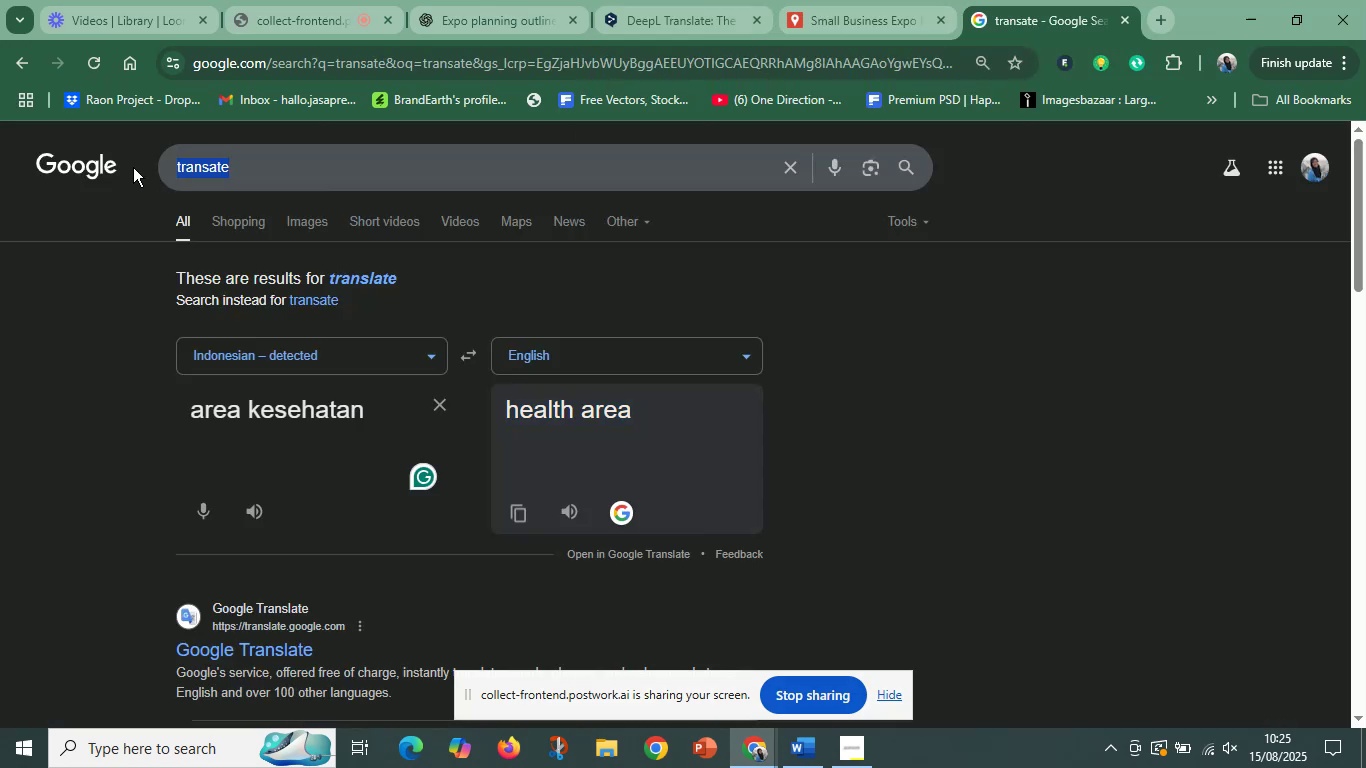 
type(p4)
 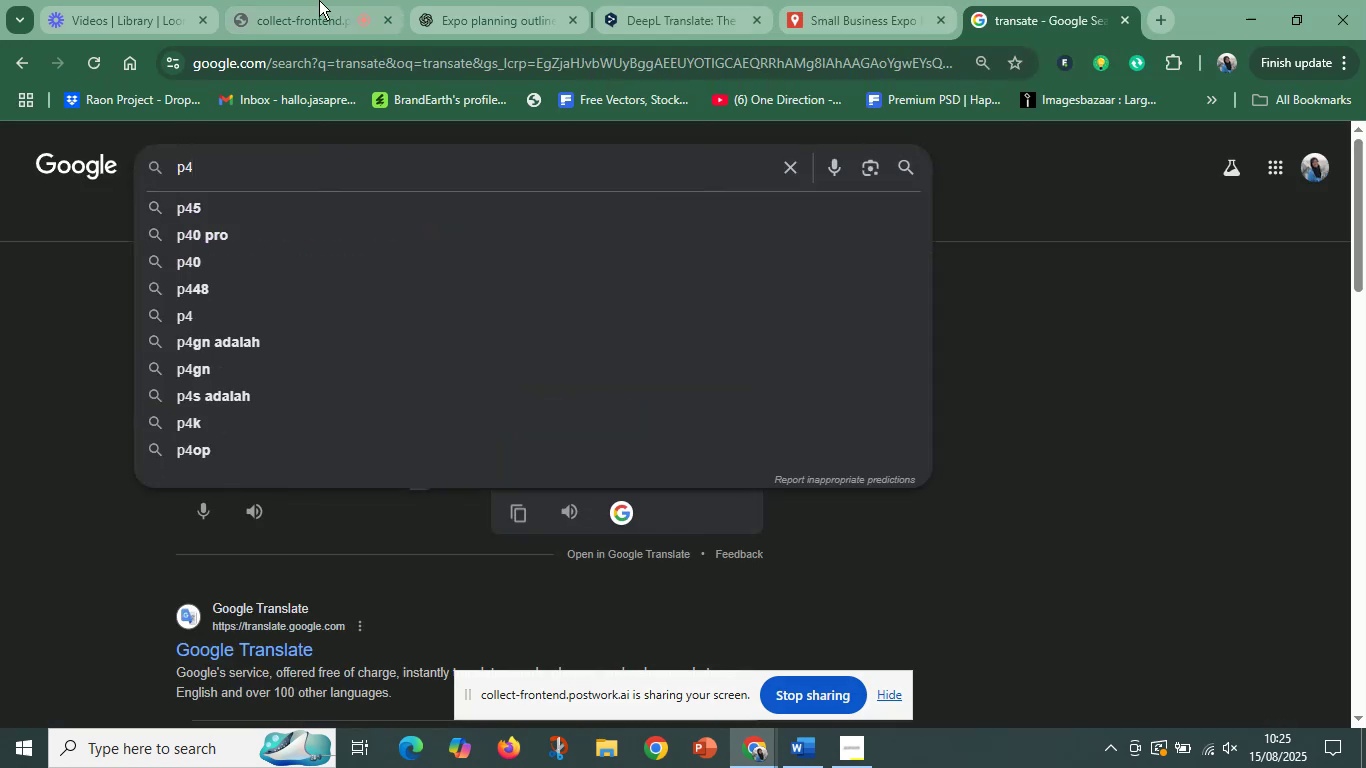 
left_click([887, 0])
 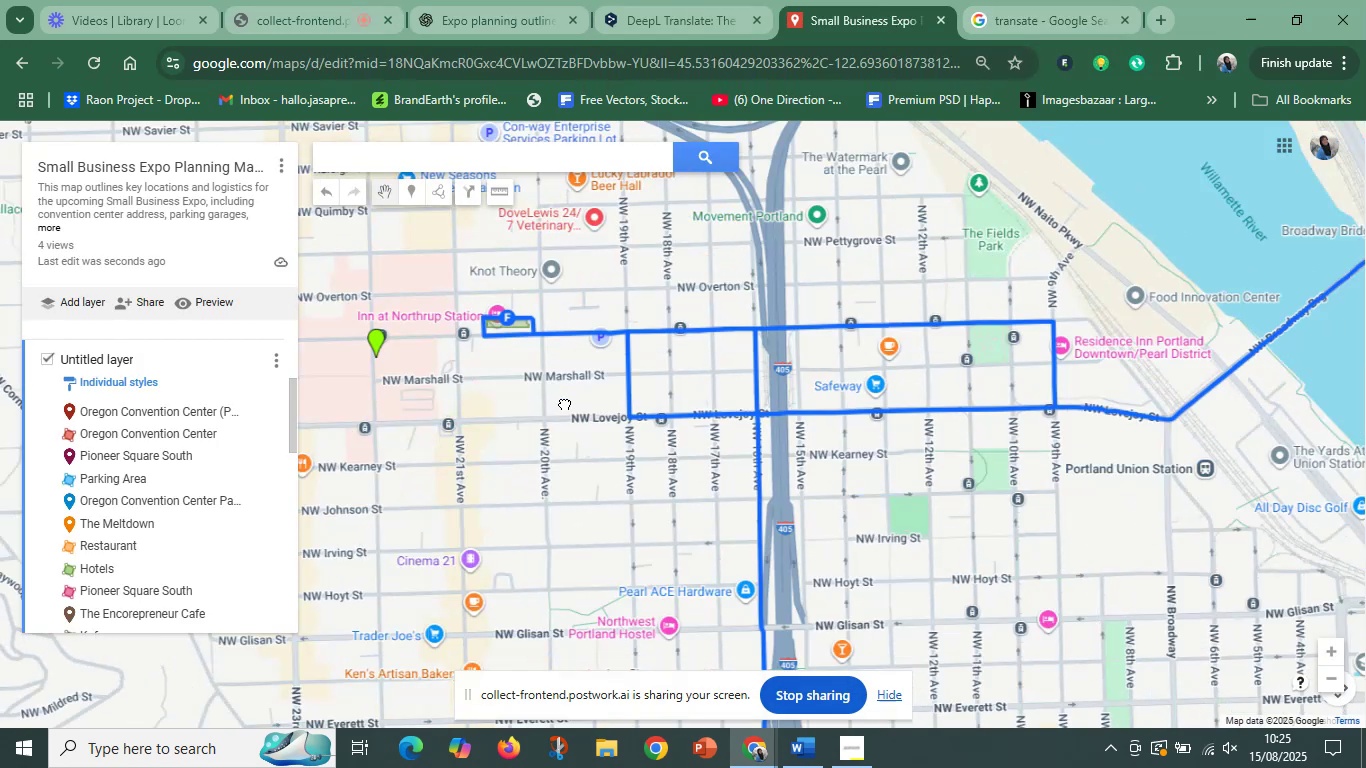 
scroll: coordinate [913, 422], scroll_direction: down, amount: 1.0
 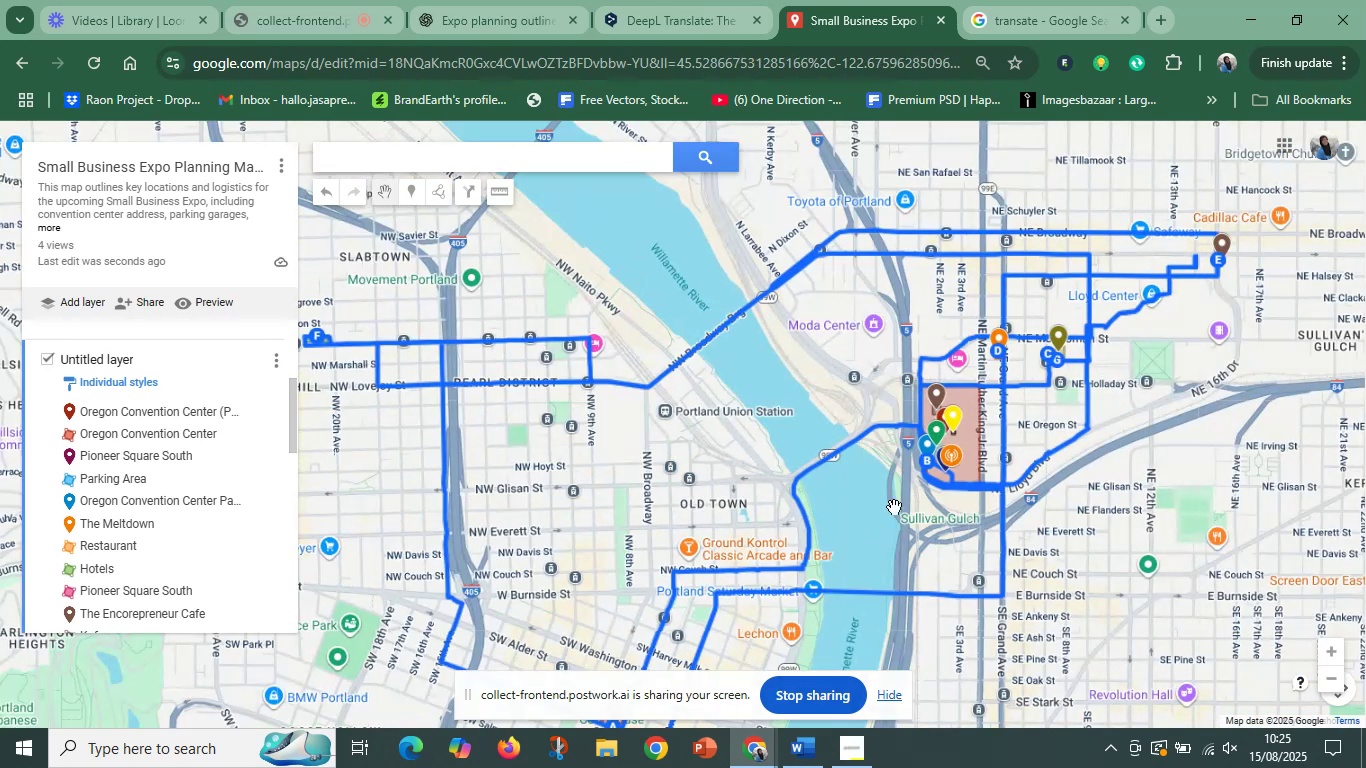 
scroll: coordinate [643, 543], scroll_direction: up, amount: 9.0
 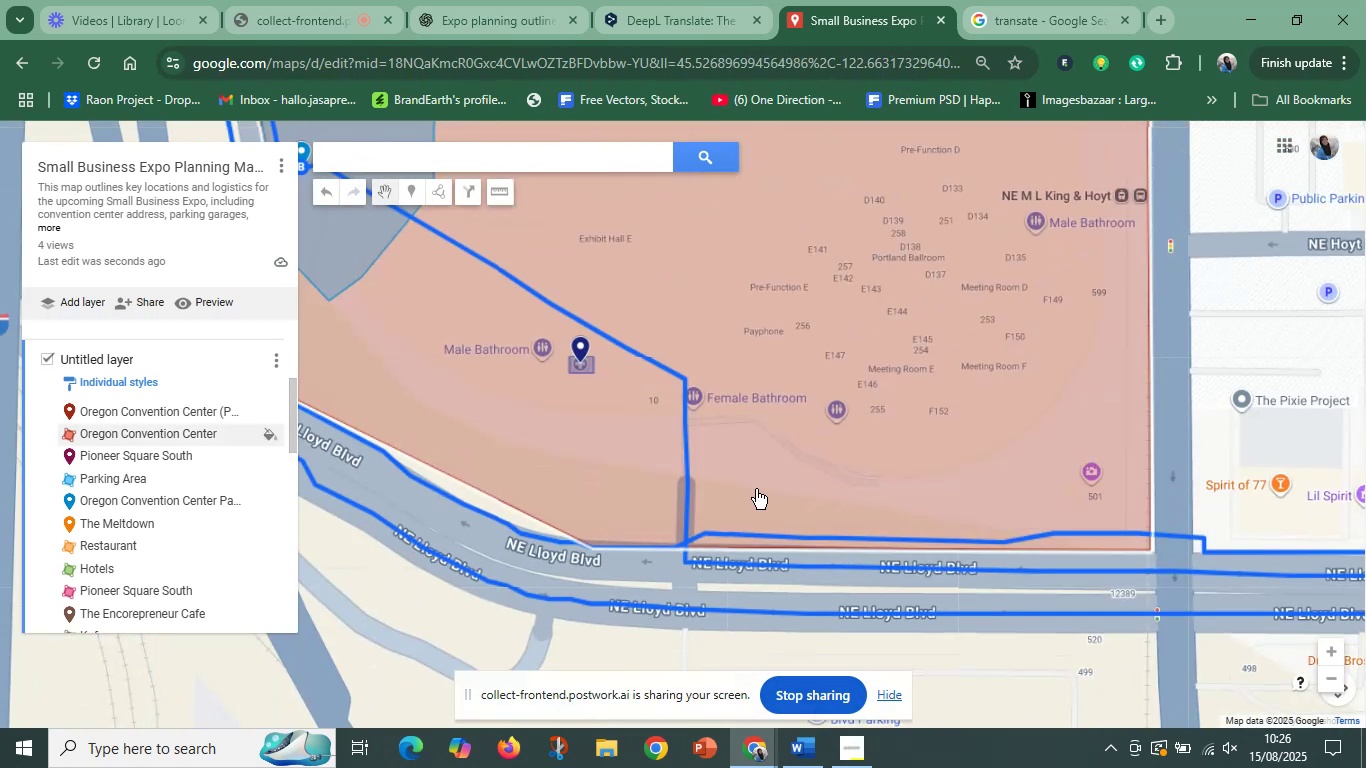 
hold_key(key=ControlLeft, duration=0.55)
scroll: coordinate [713, 384], scroll_direction: down, amount: 4.0
 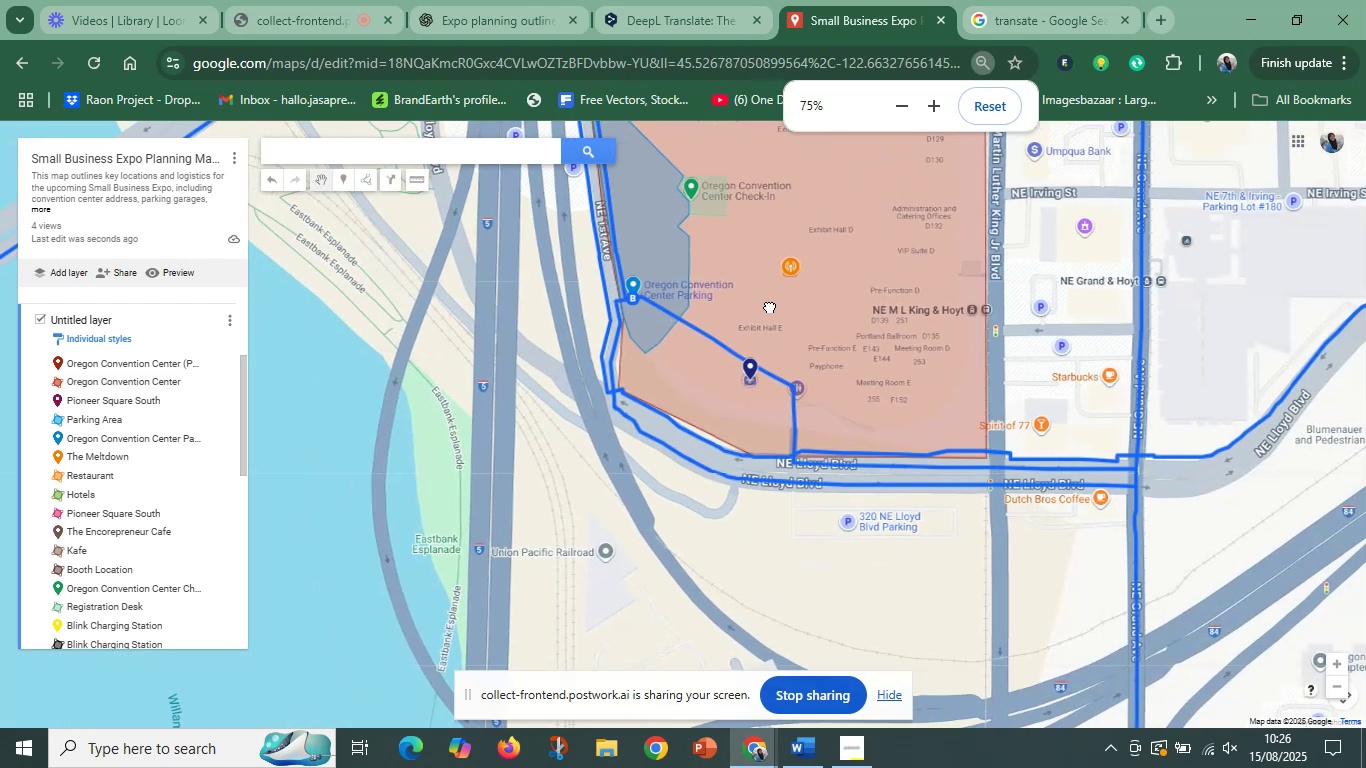 
left_click([768, 305])
 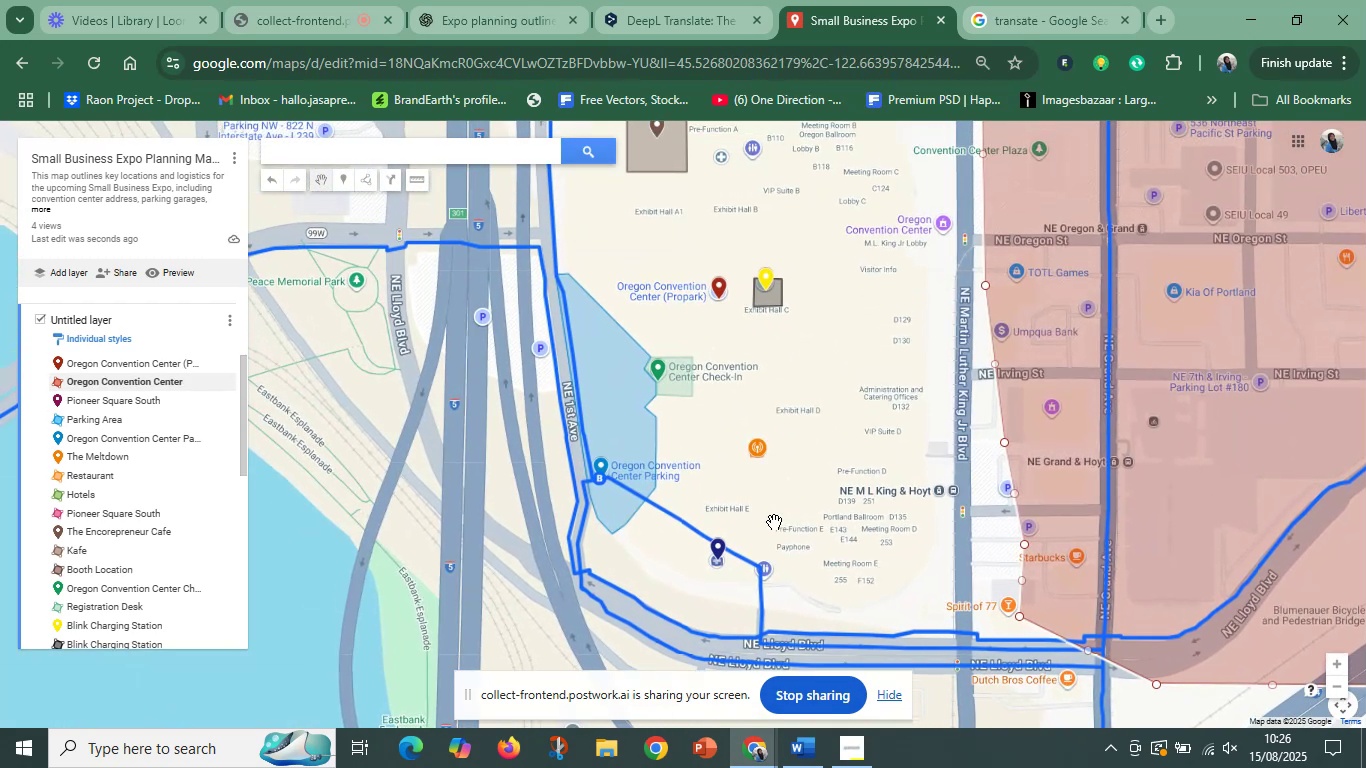 
wait(6.31)
 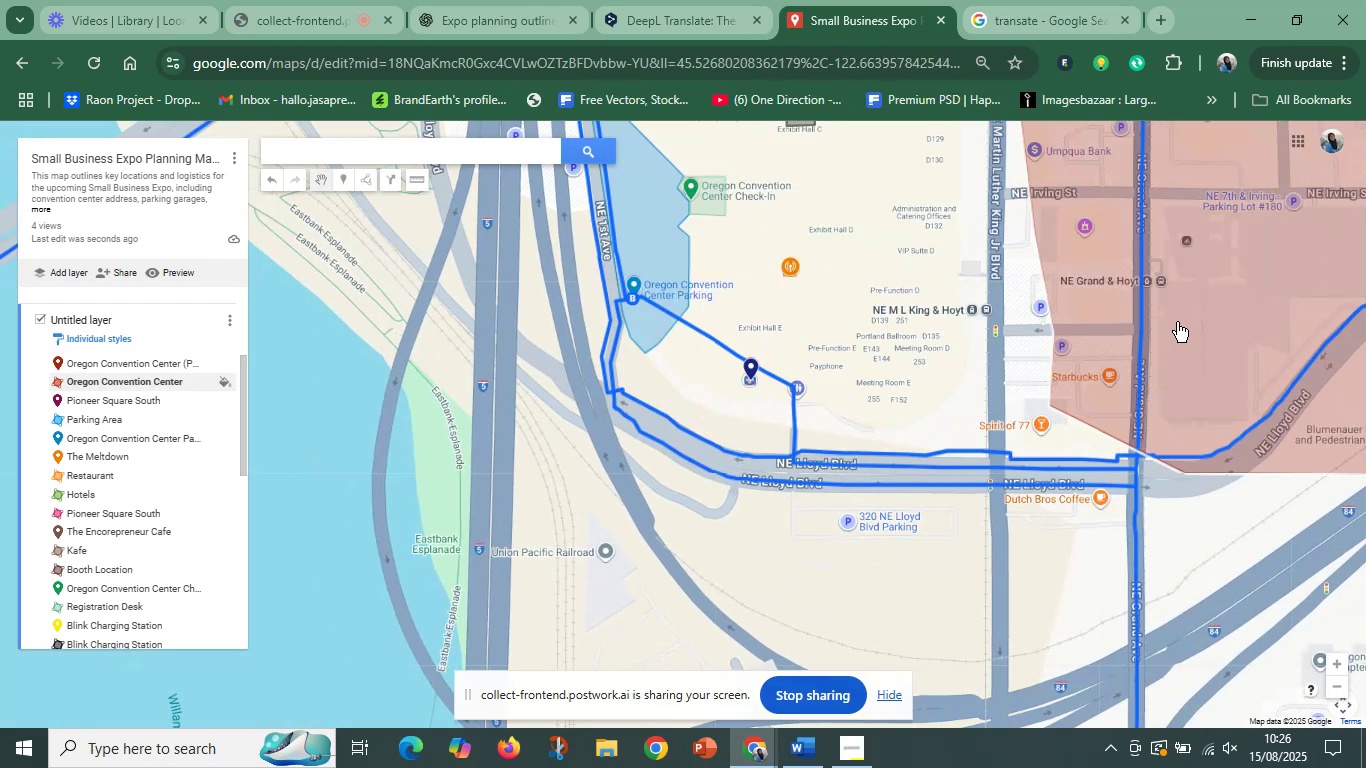 
scroll: coordinate [696, 492], scroll_direction: up, amount: 1.0
 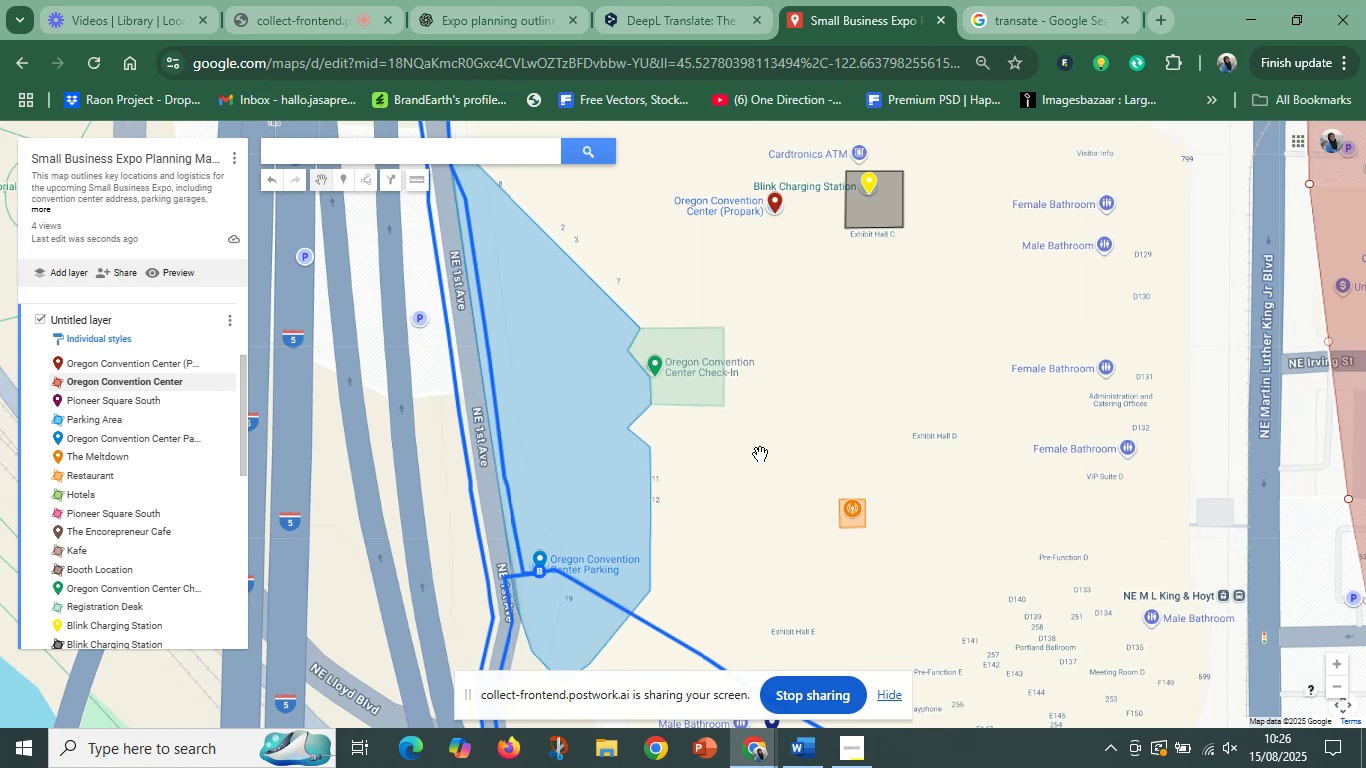 
scroll: coordinate [802, 468], scroll_direction: down, amount: 1.0
 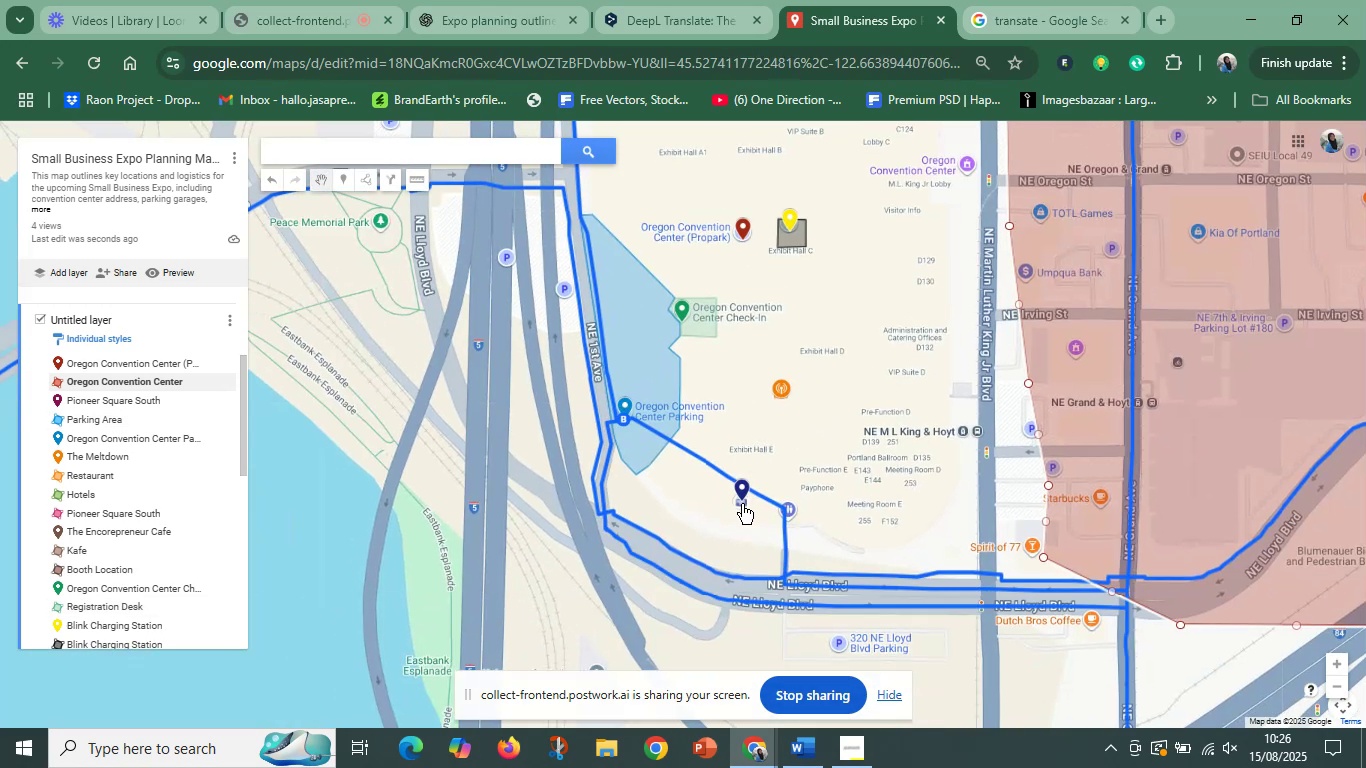 
left_click([742, 504])
 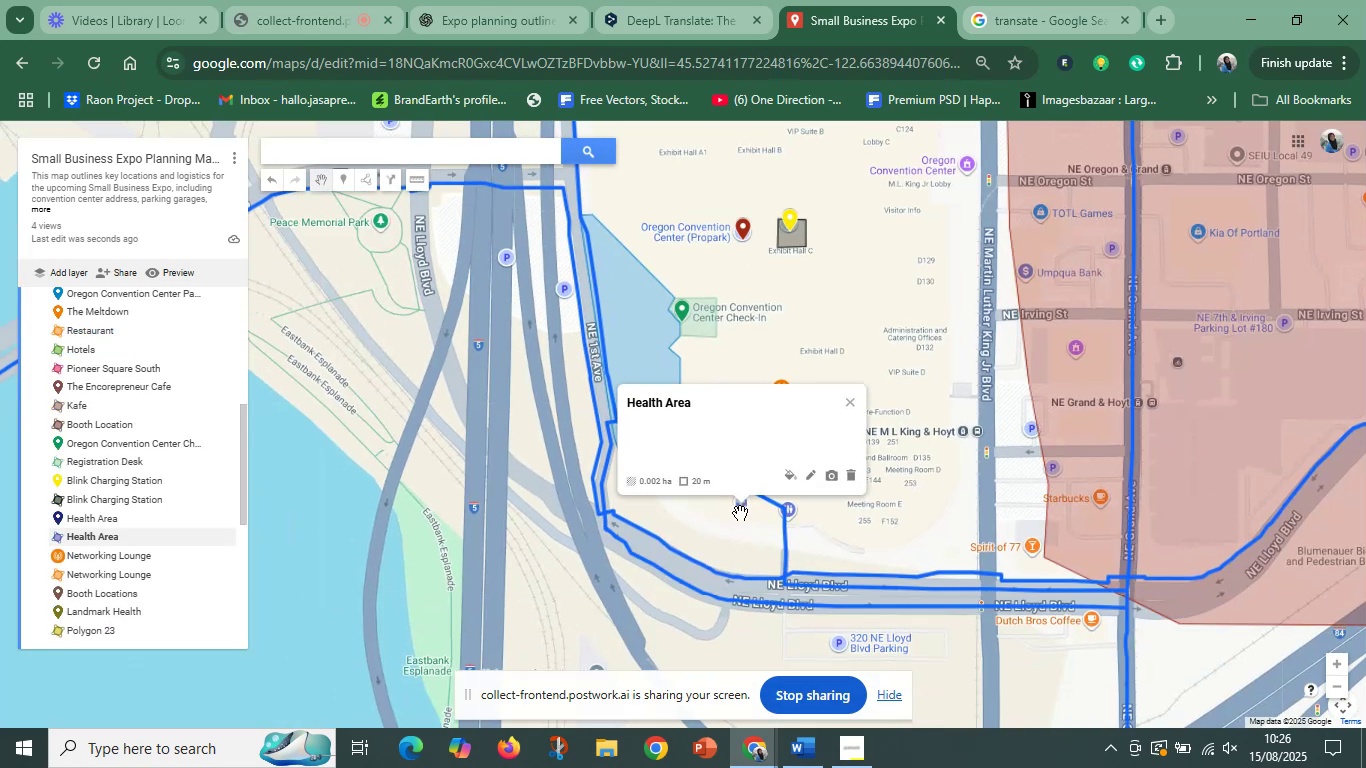 
scroll: coordinate [740, 513], scroll_direction: up, amount: 2.0
 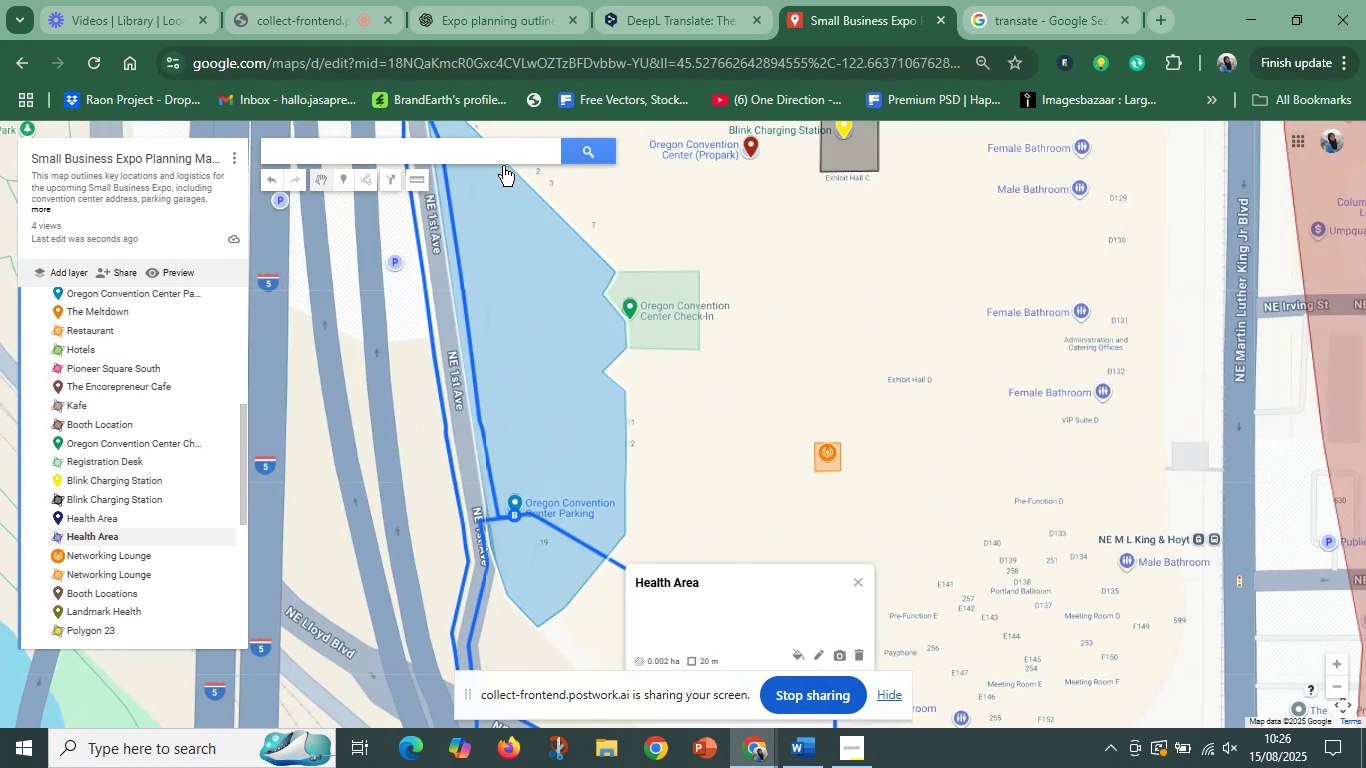 
left_click([364, 179])
 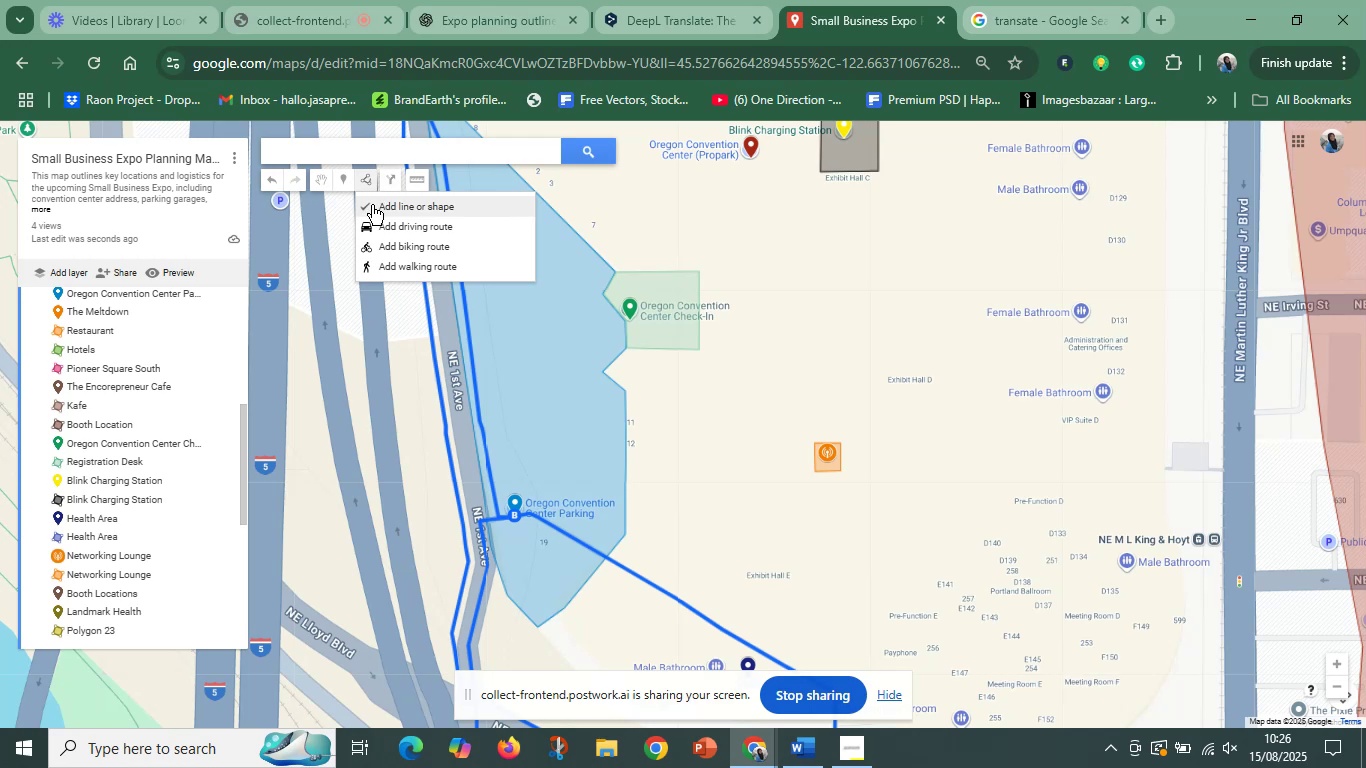 
left_click([372, 205])
 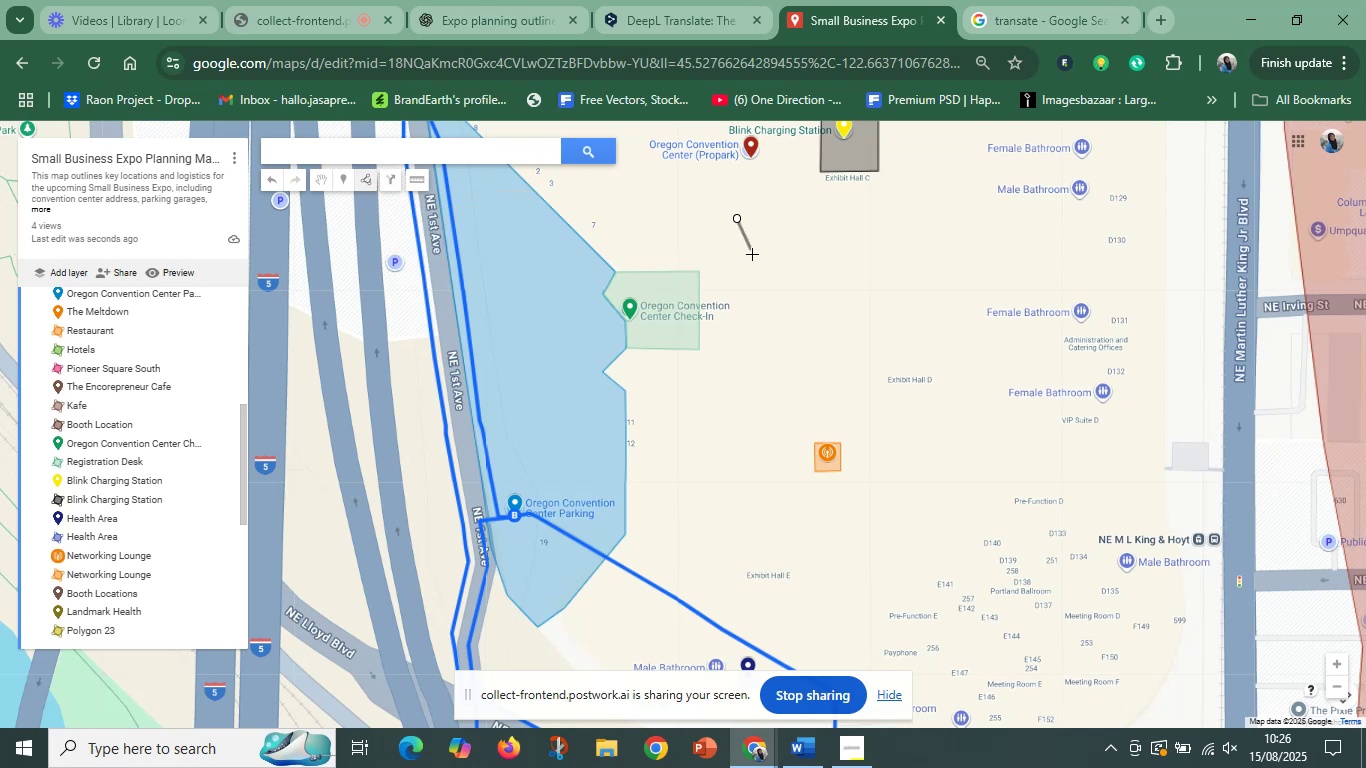 
double_click([753, 262])
 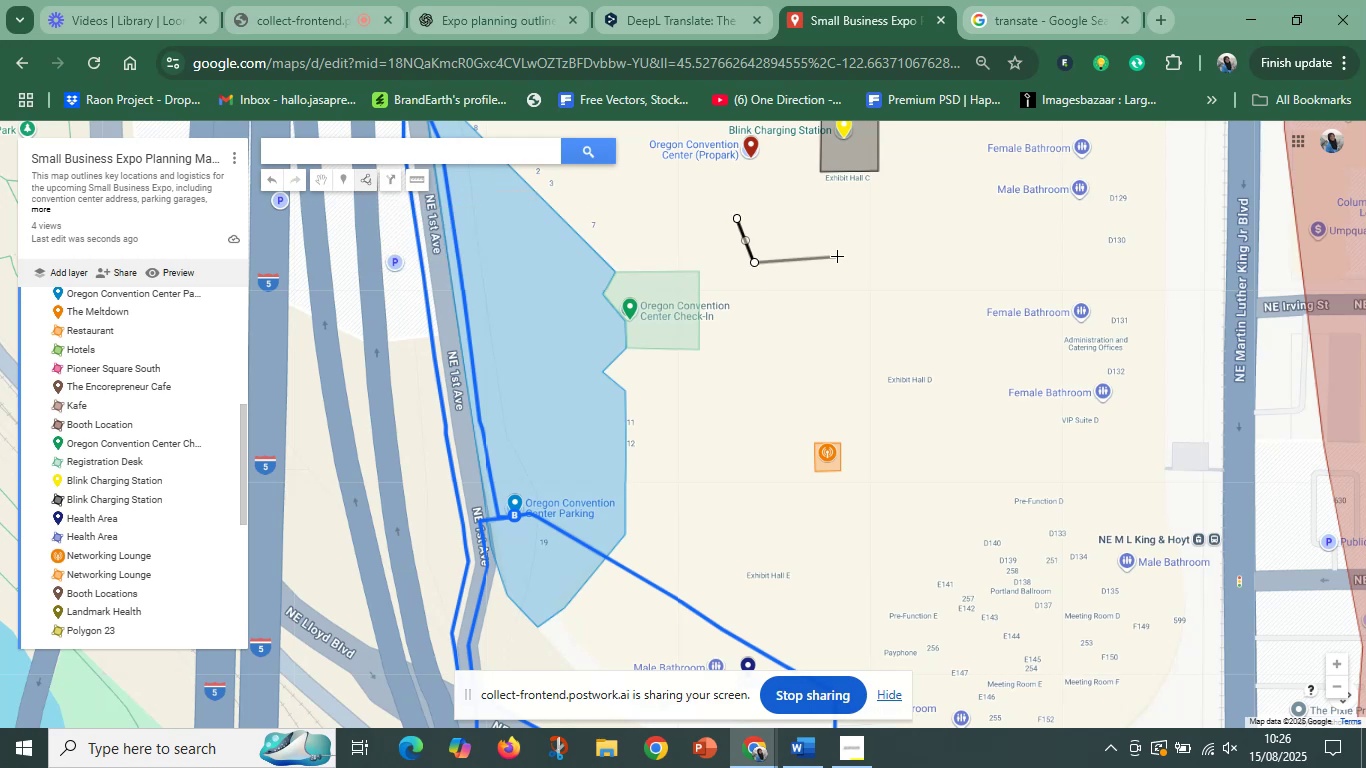 
triple_click([837, 256])
 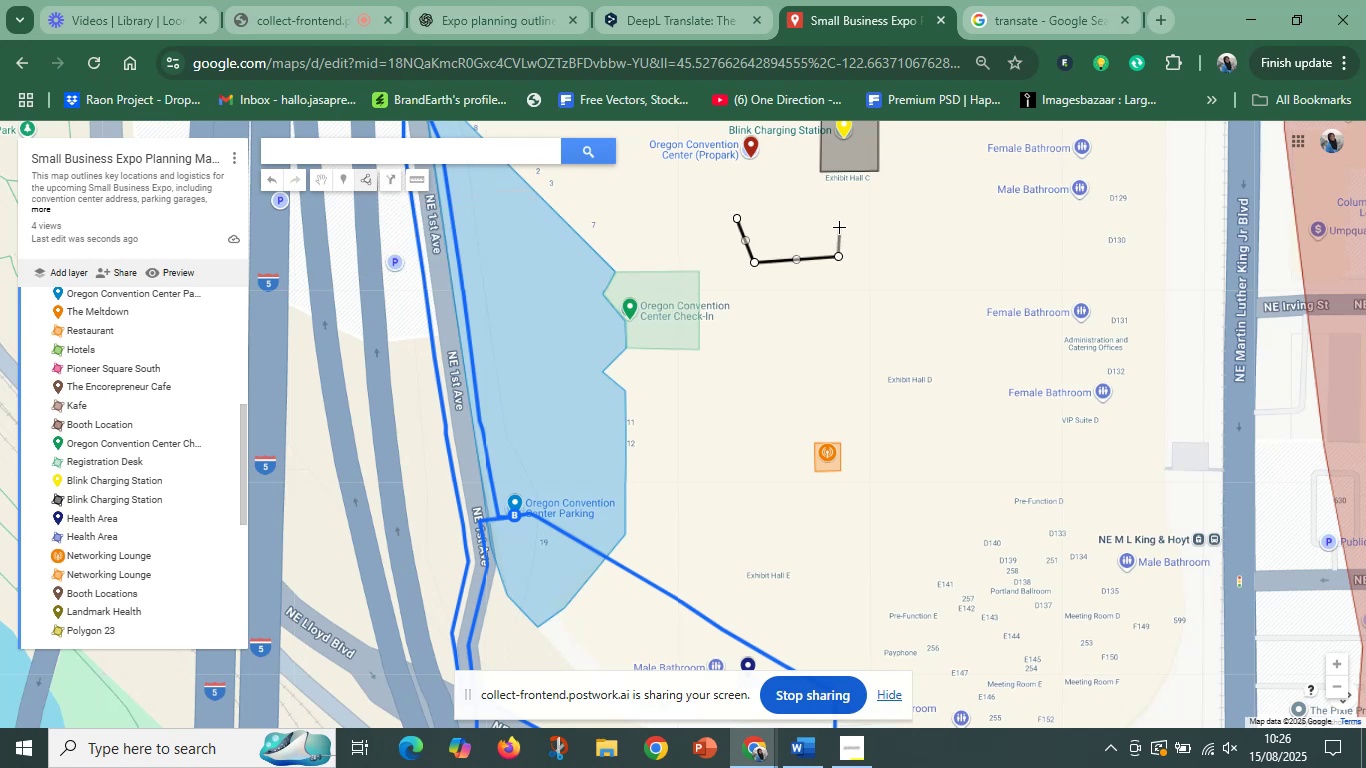 
triple_click([839, 227])
 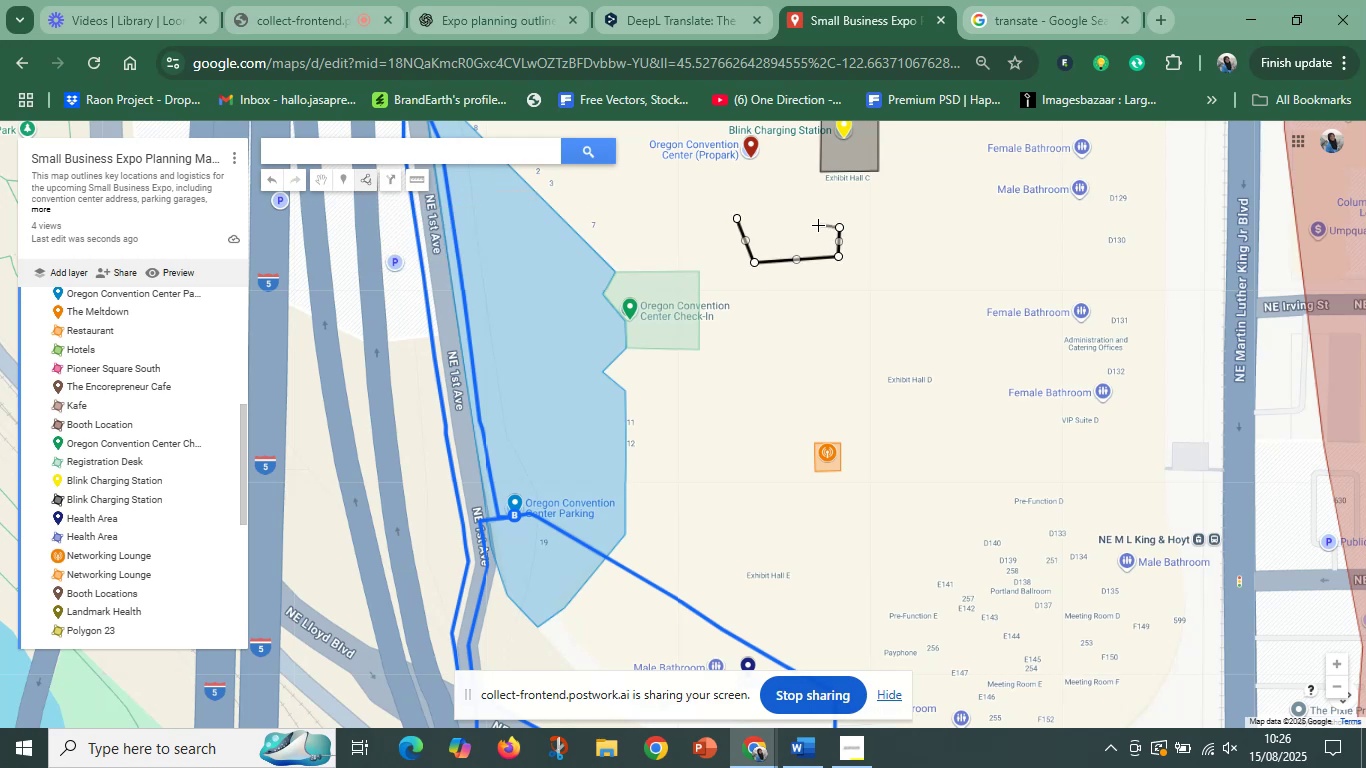 
key(Enter)
 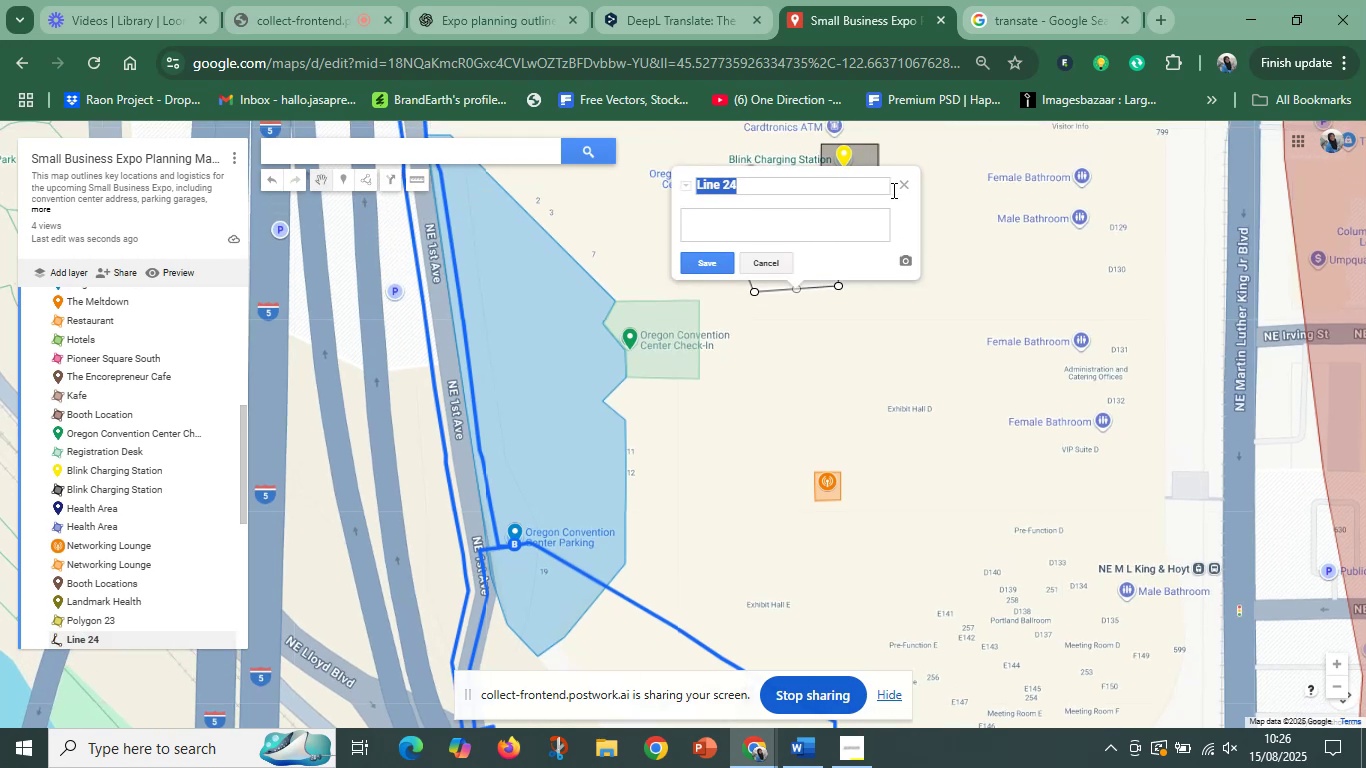 
left_click([908, 190])
 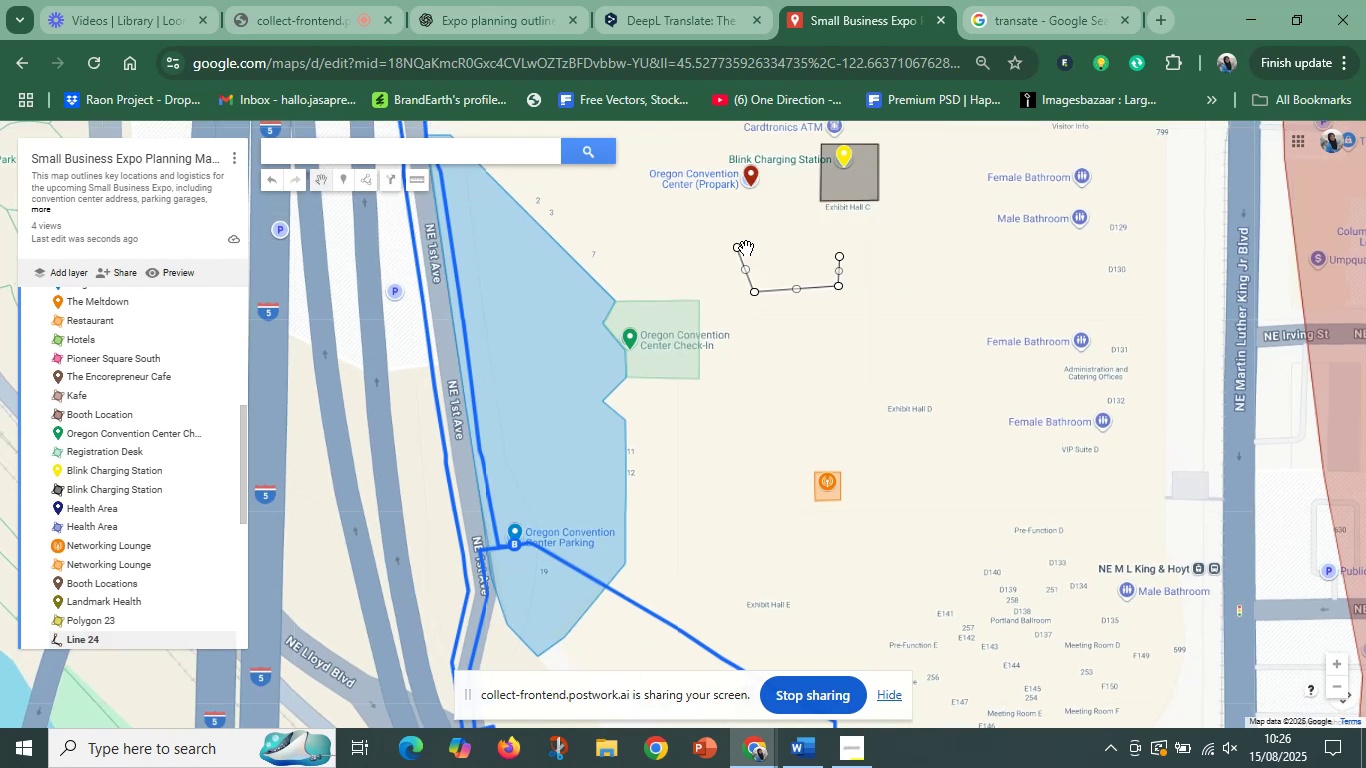 
key(Delete)
 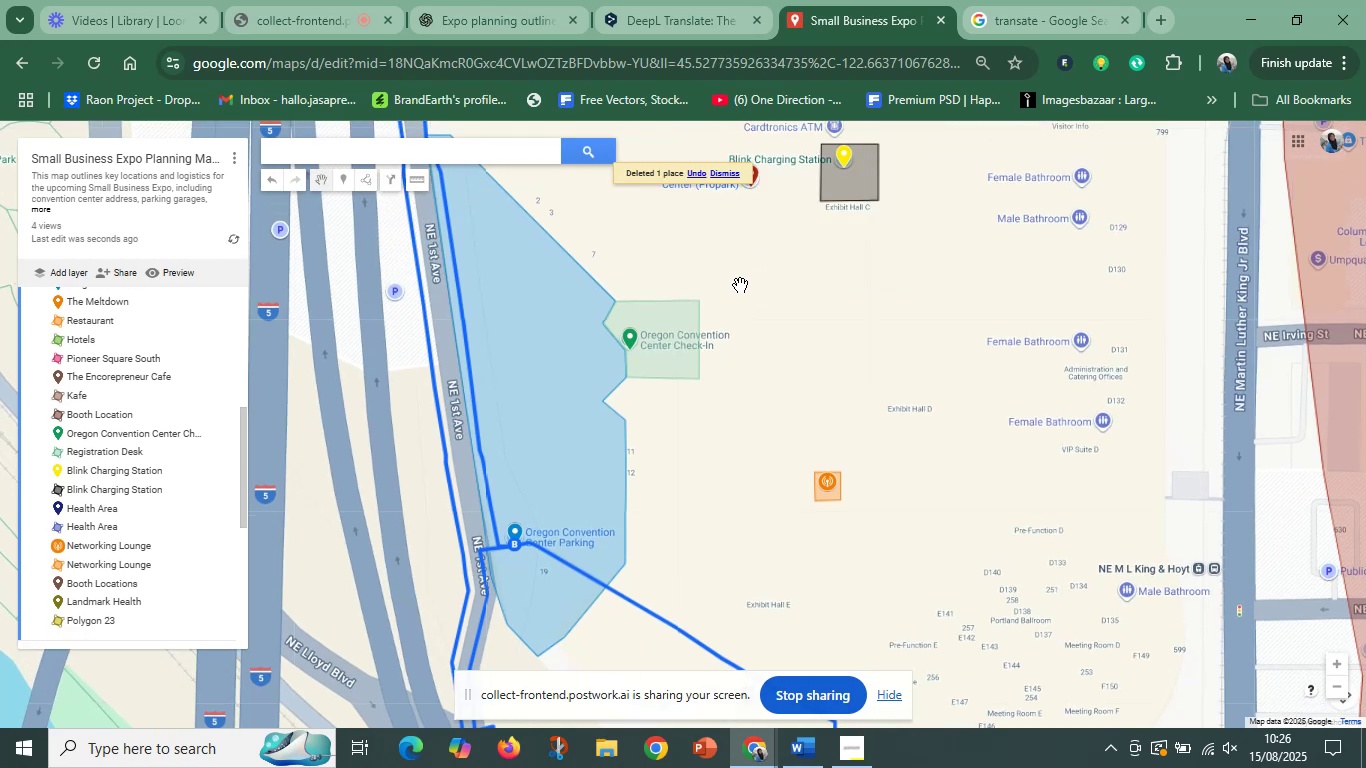 
scroll: coordinate [795, 404], scroll_direction: down, amount: 5.0
 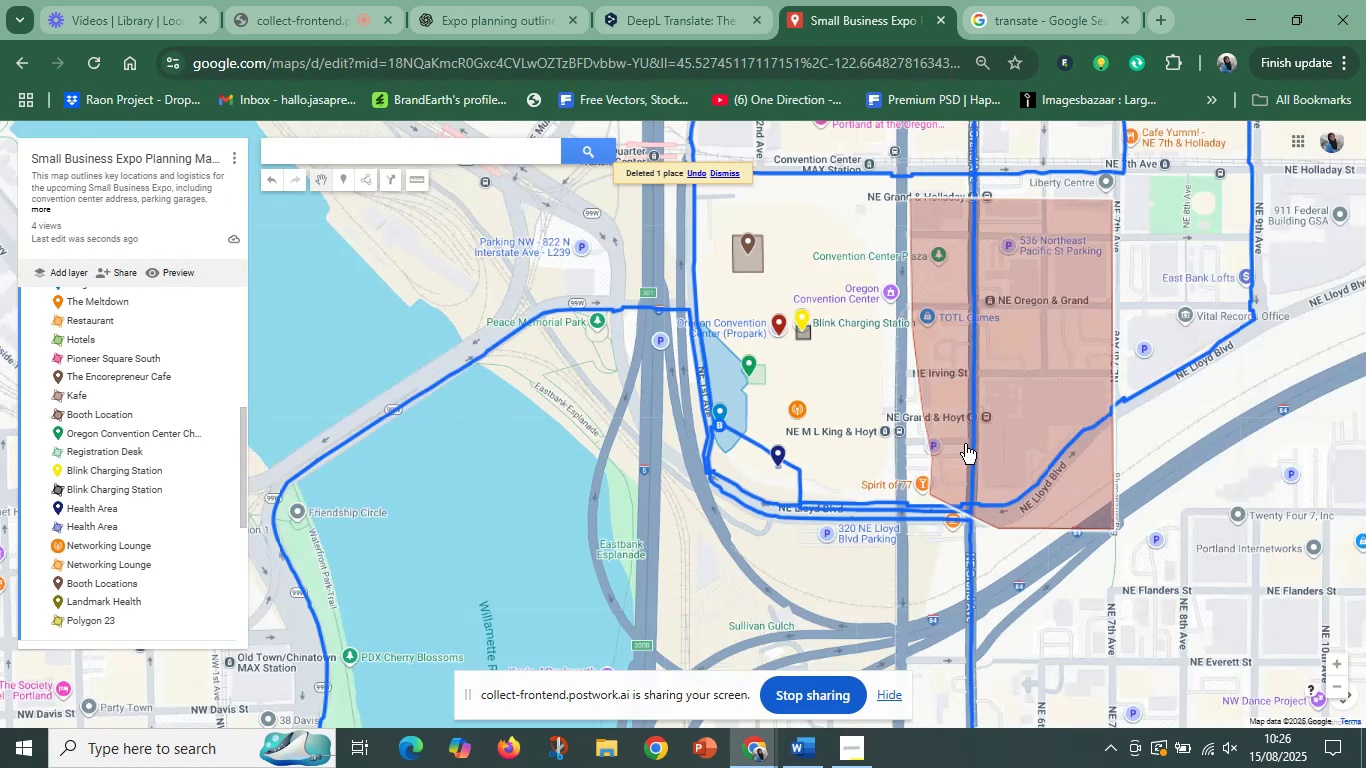 
left_click([1015, 438])
 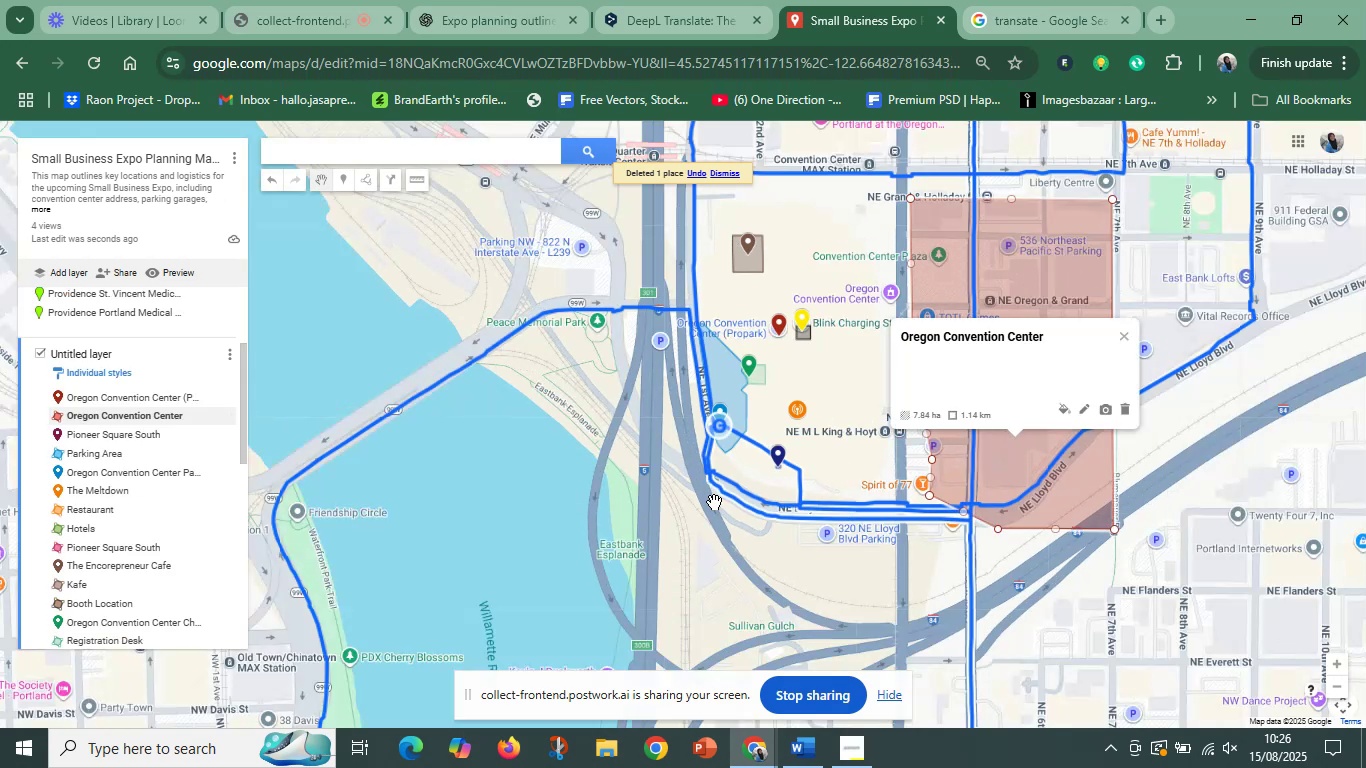 
scroll: coordinate [724, 510], scroll_direction: down, amount: 2.0
 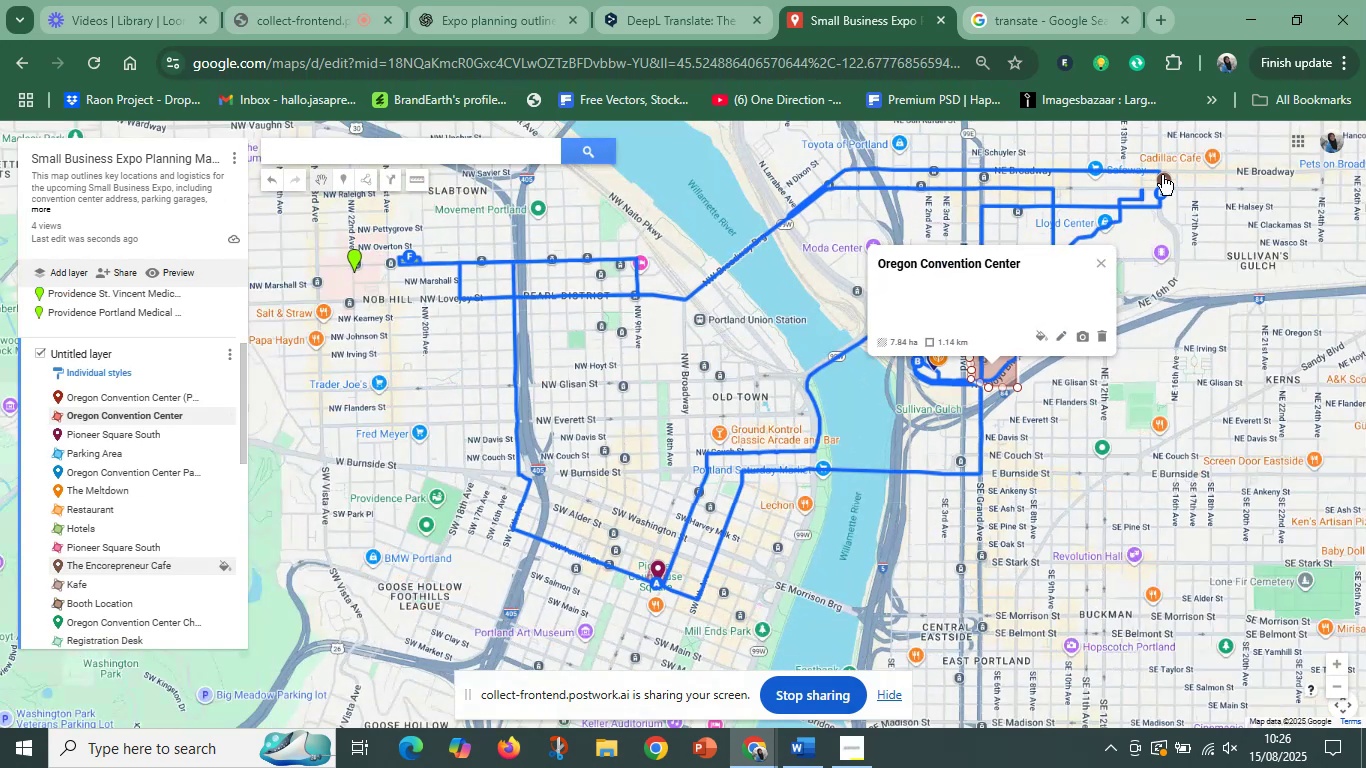 
wait(5.79)
 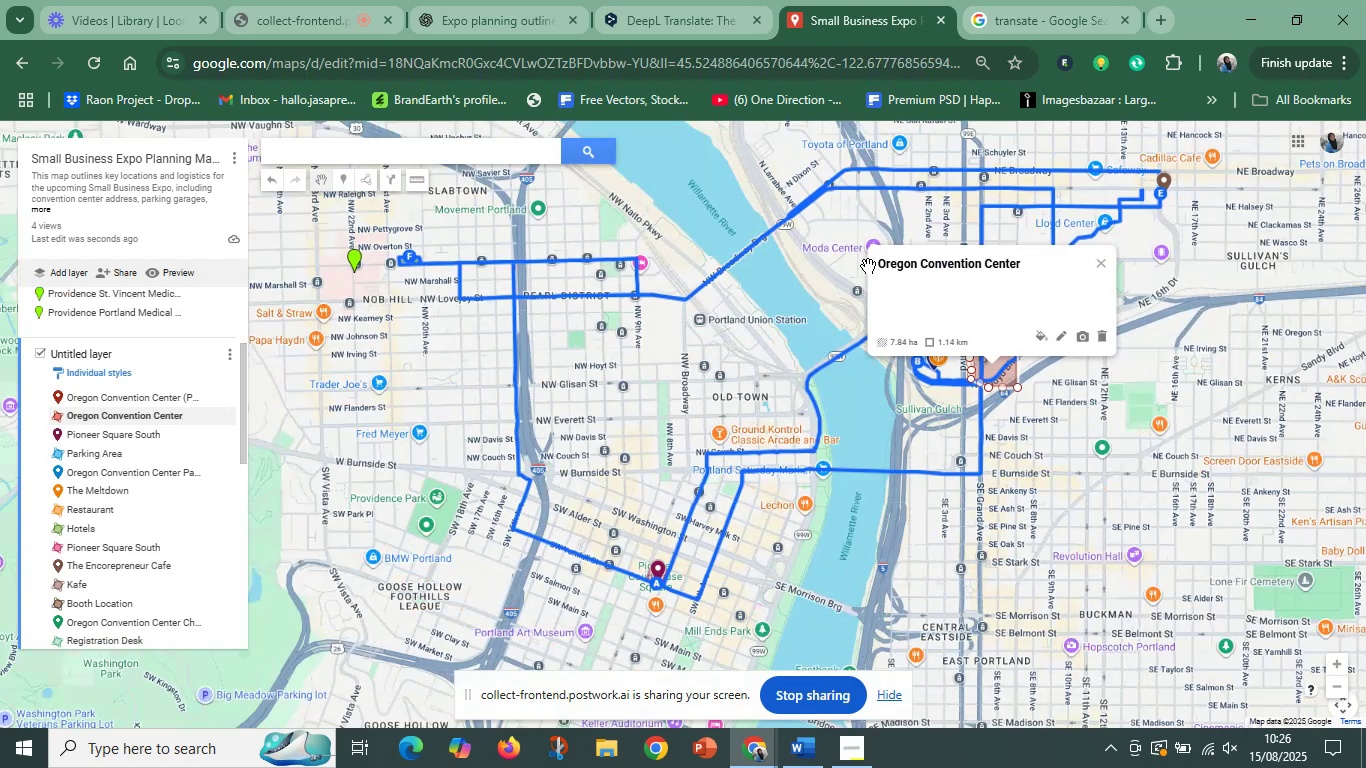 
scroll: coordinate [1008, 470], scroll_direction: none, amount: 0.0
 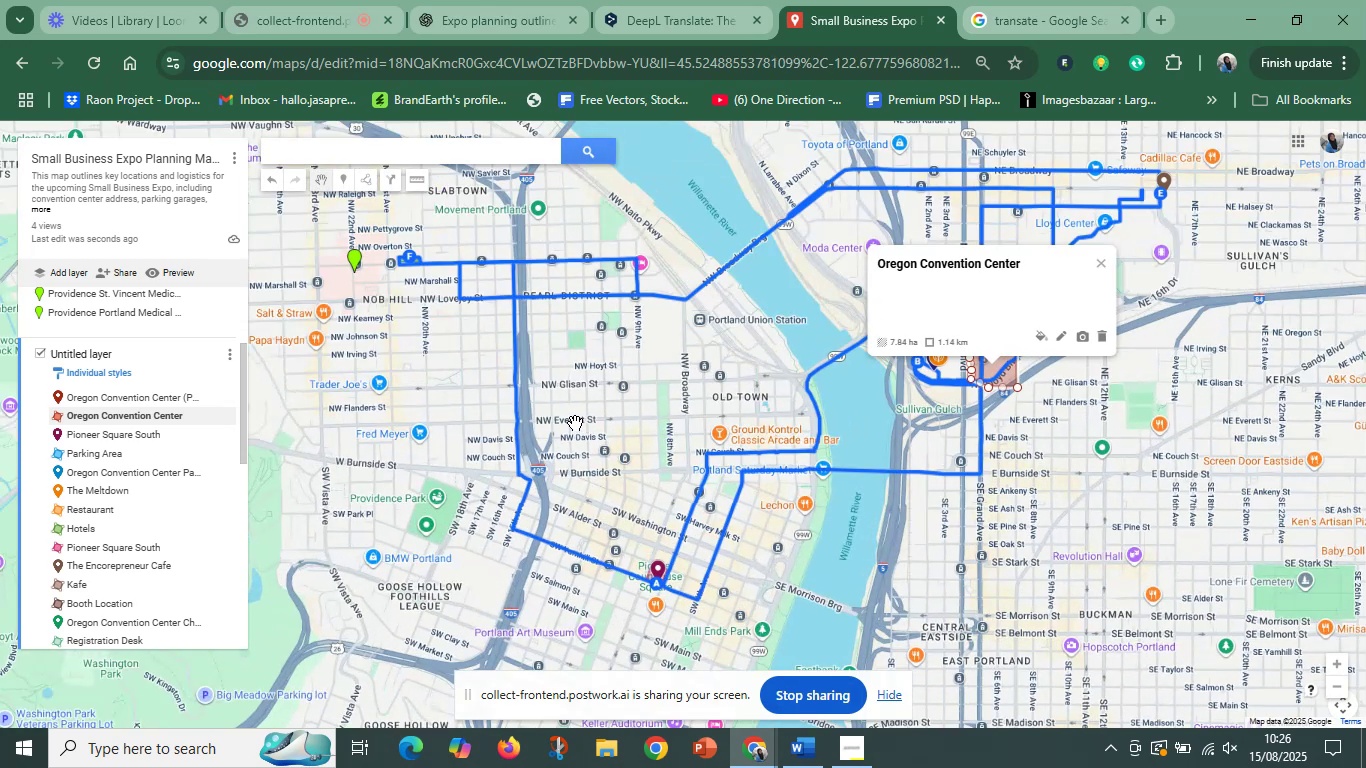 
wait(7.11)
 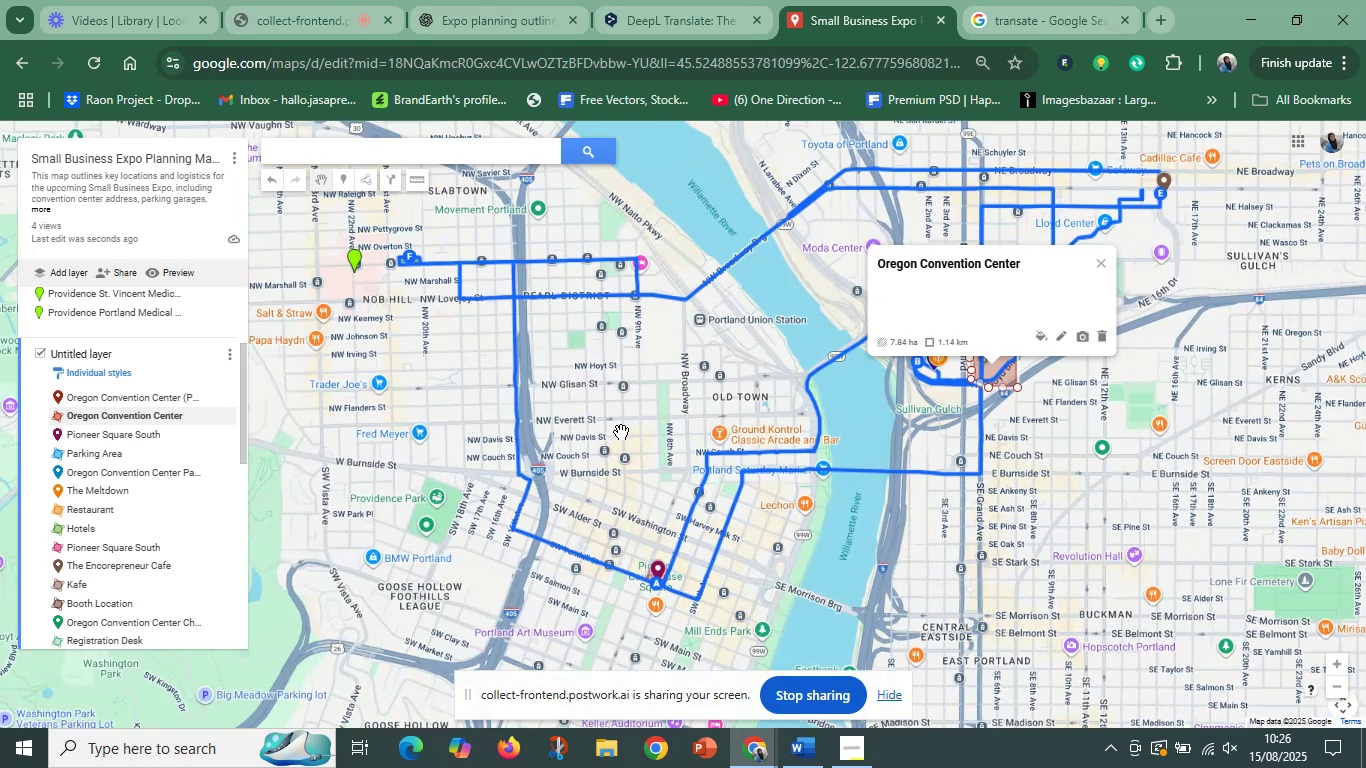 
mouse_move([504, 110])
 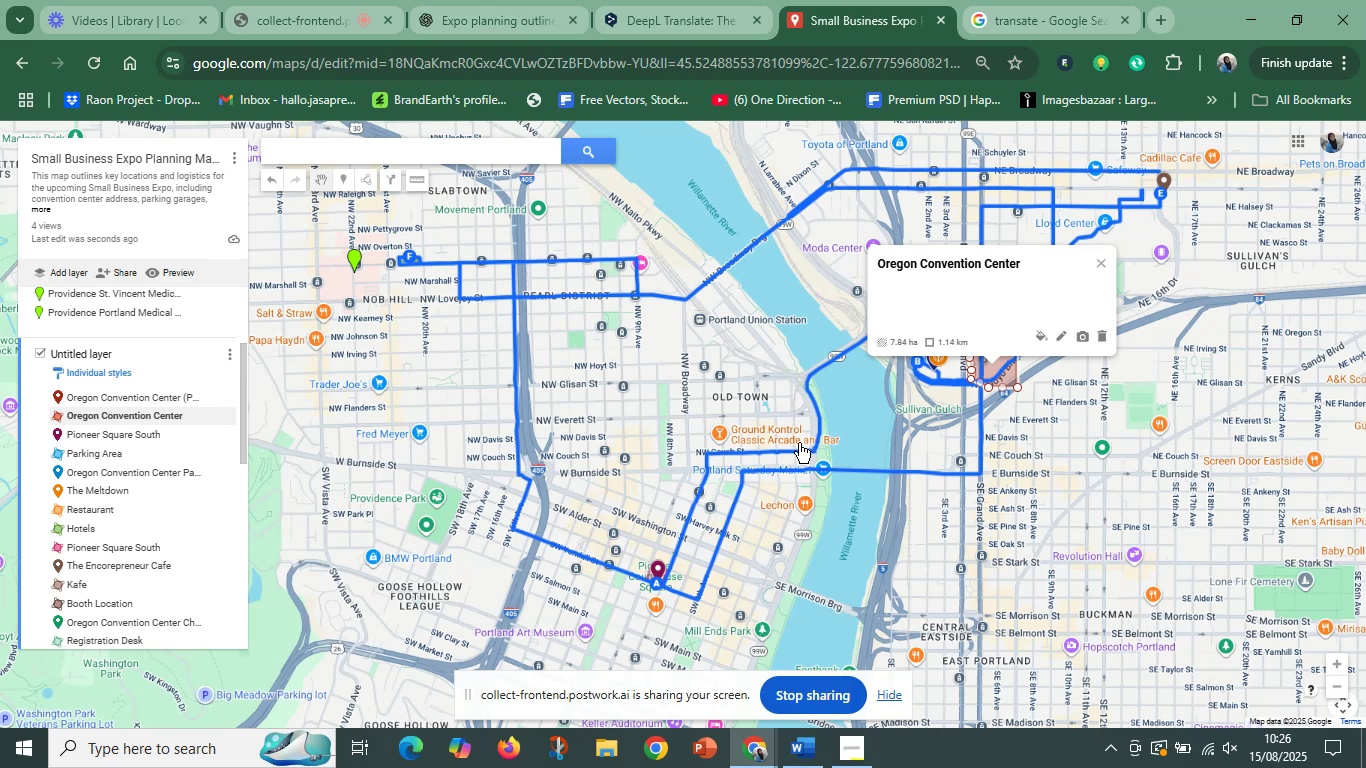 
scroll: coordinate [932, 439], scroll_direction: up, amount: 3.0
 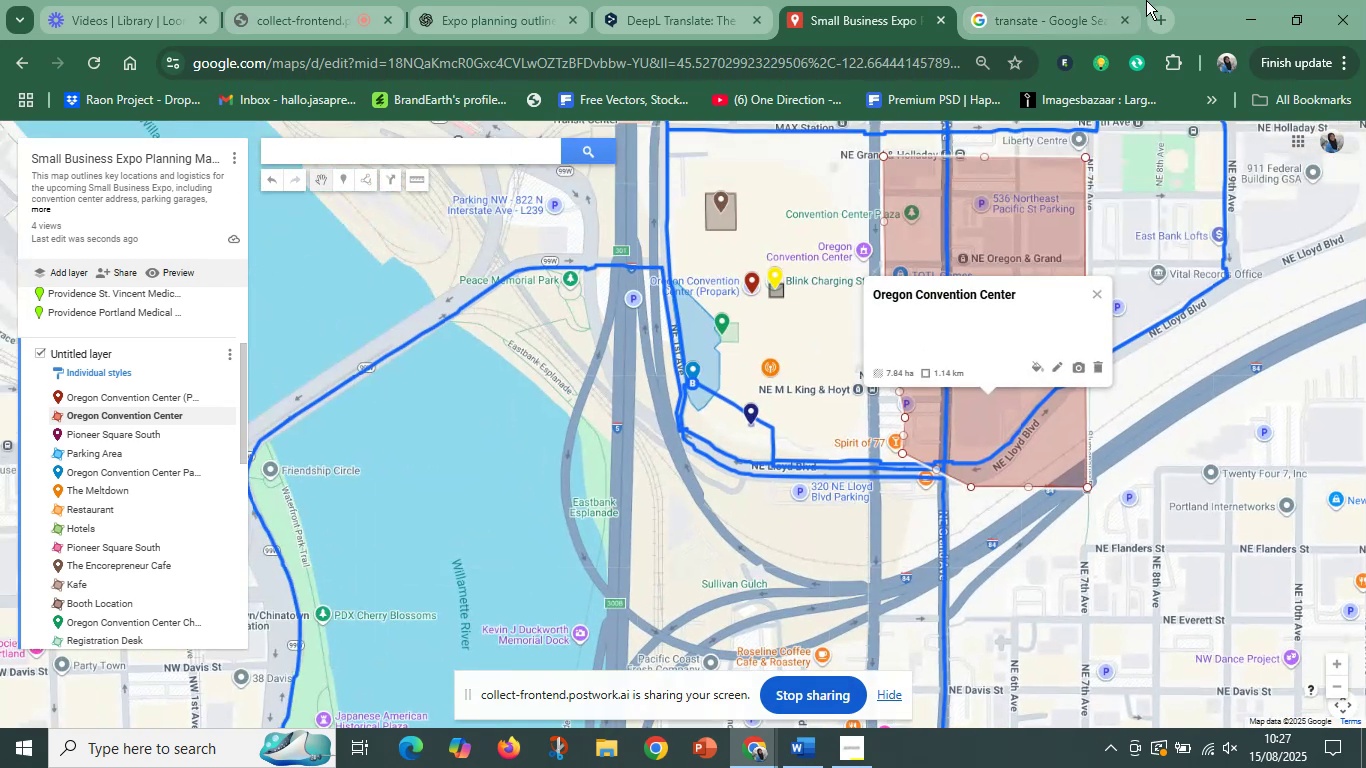 
left_click([1163, 17])
 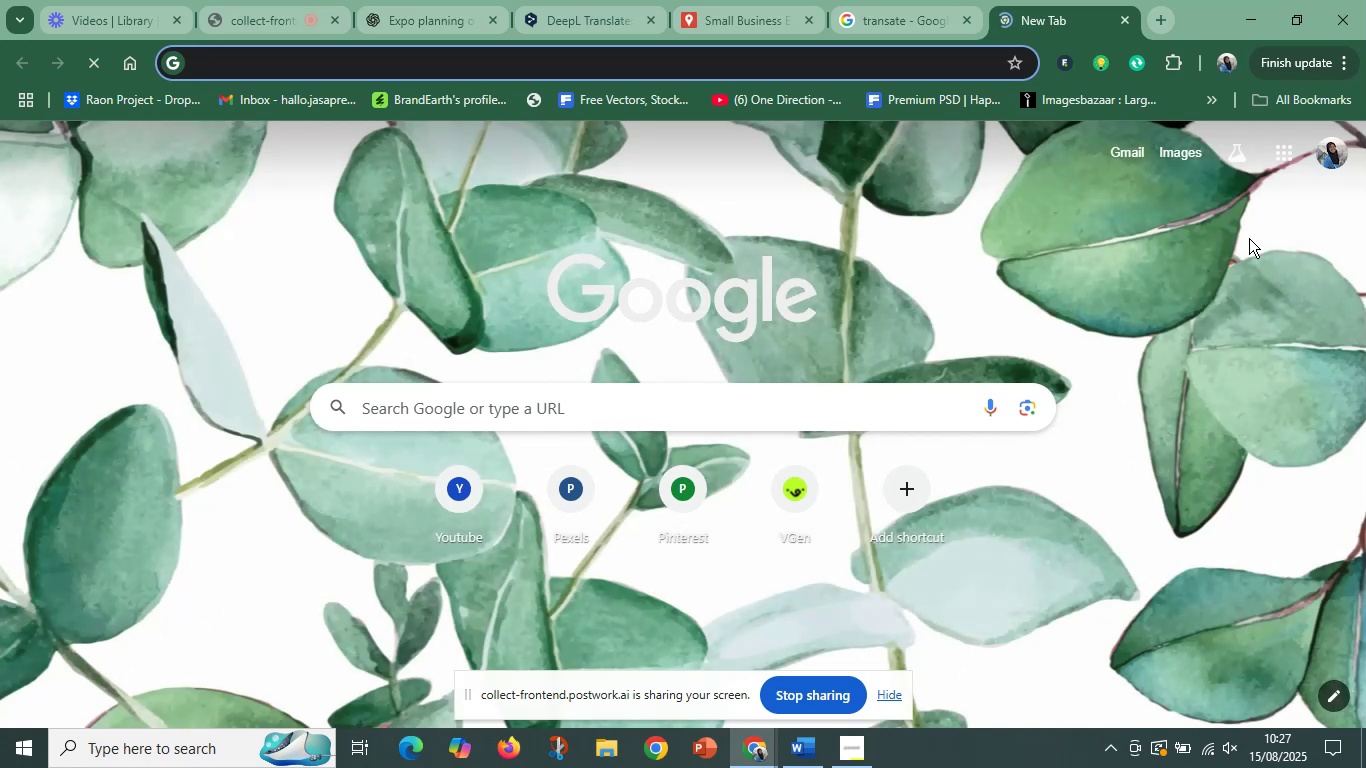 
left_click([1287, 157])
 